 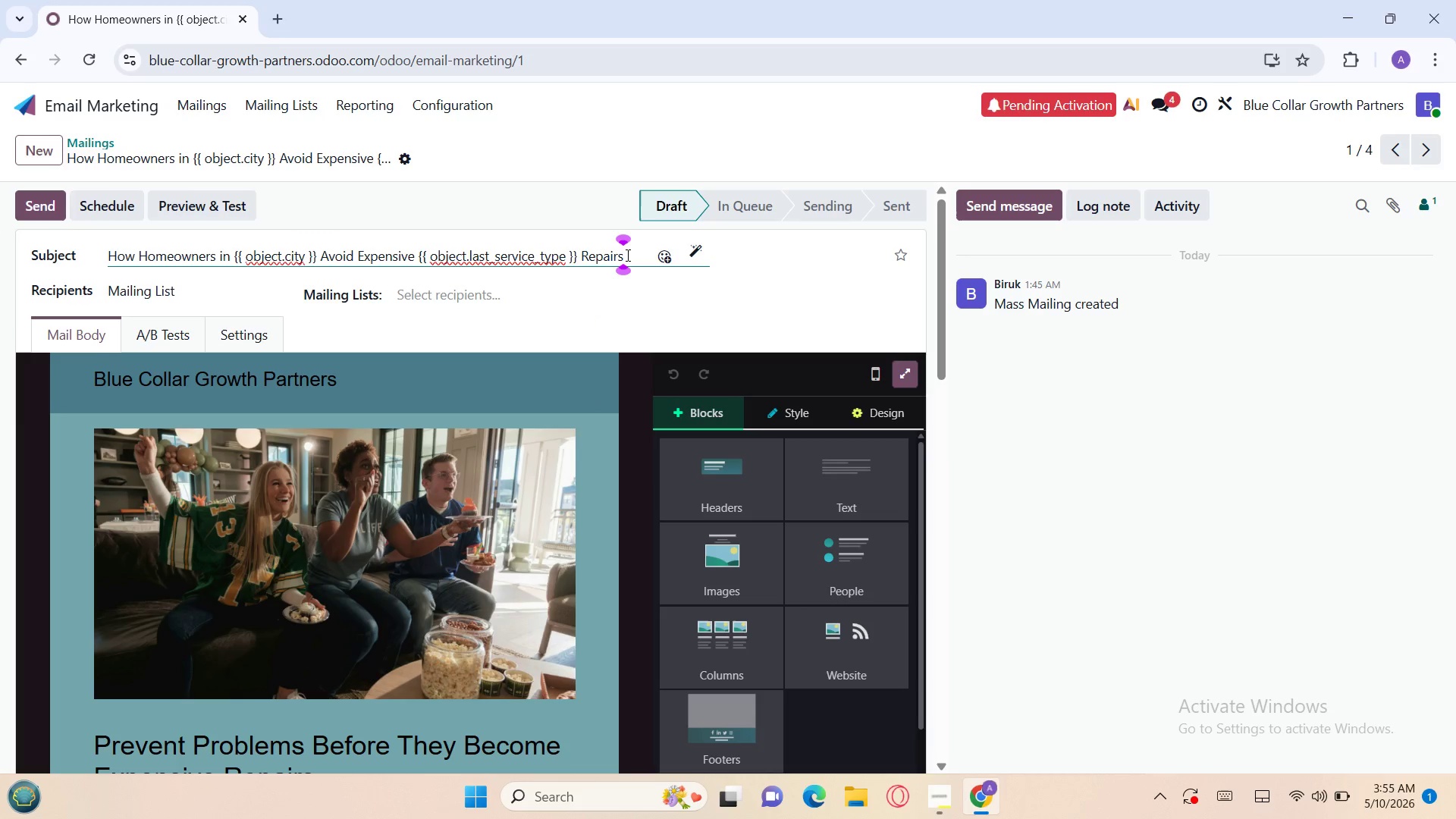 
hold_key(key=Backspace, duration=1.51)
 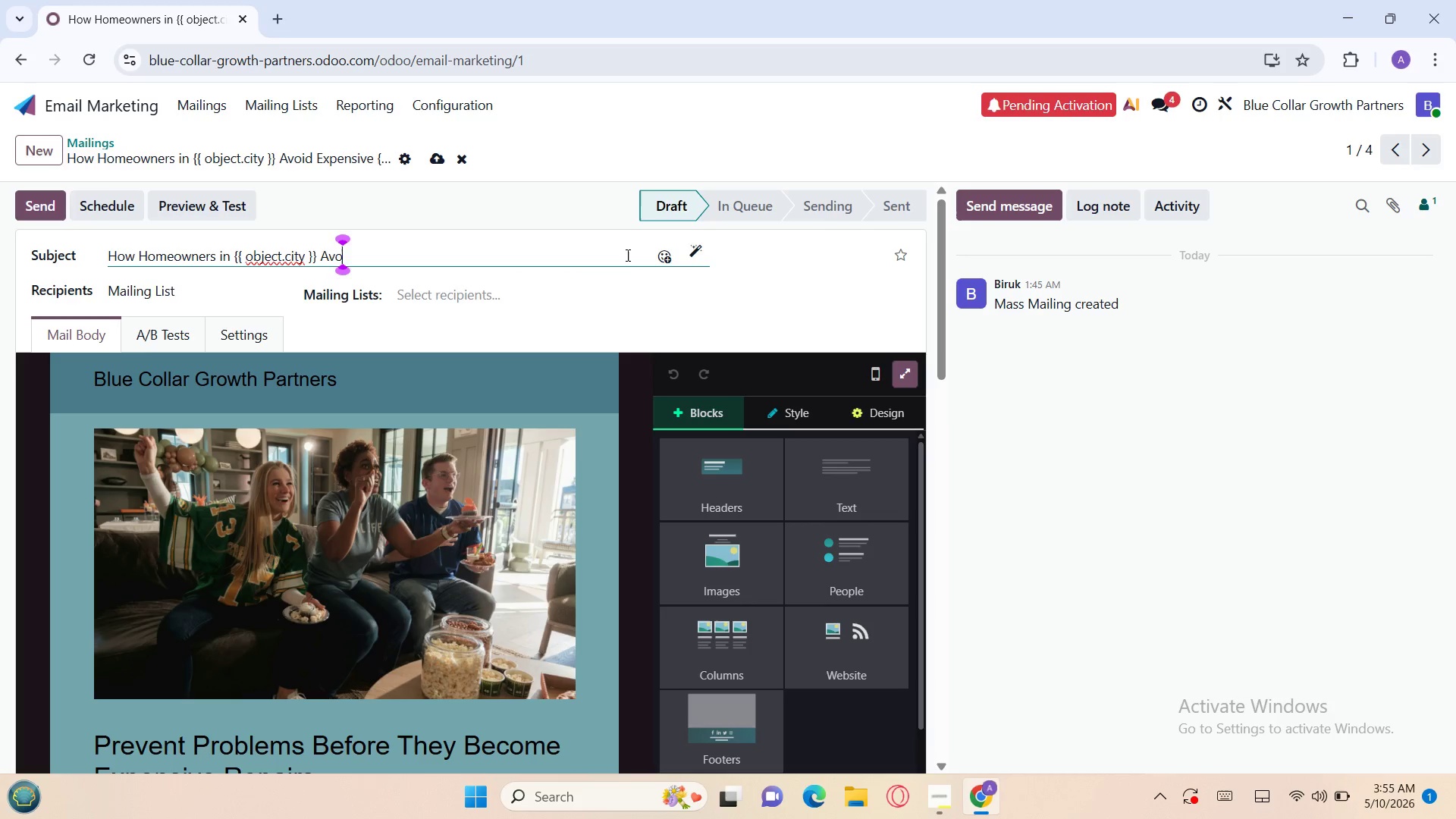 
hold_key(key=Backspace, duration=1.52)
 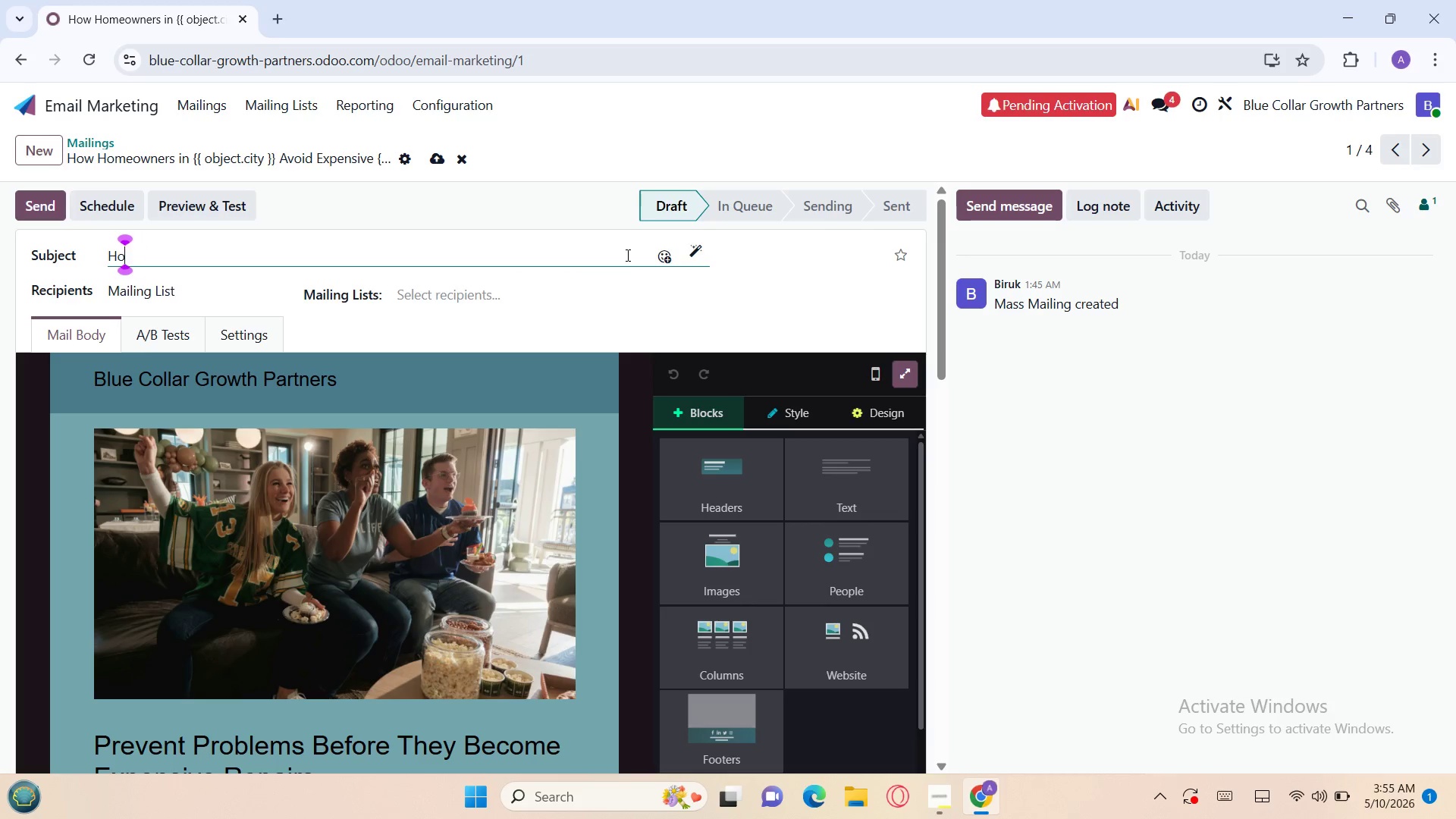 
key(Backspace)
key(Backspace)
key(Backspace)
key(Backspace)
key(Backspace)
key(Backspace)
type(Prevent Expensive )
 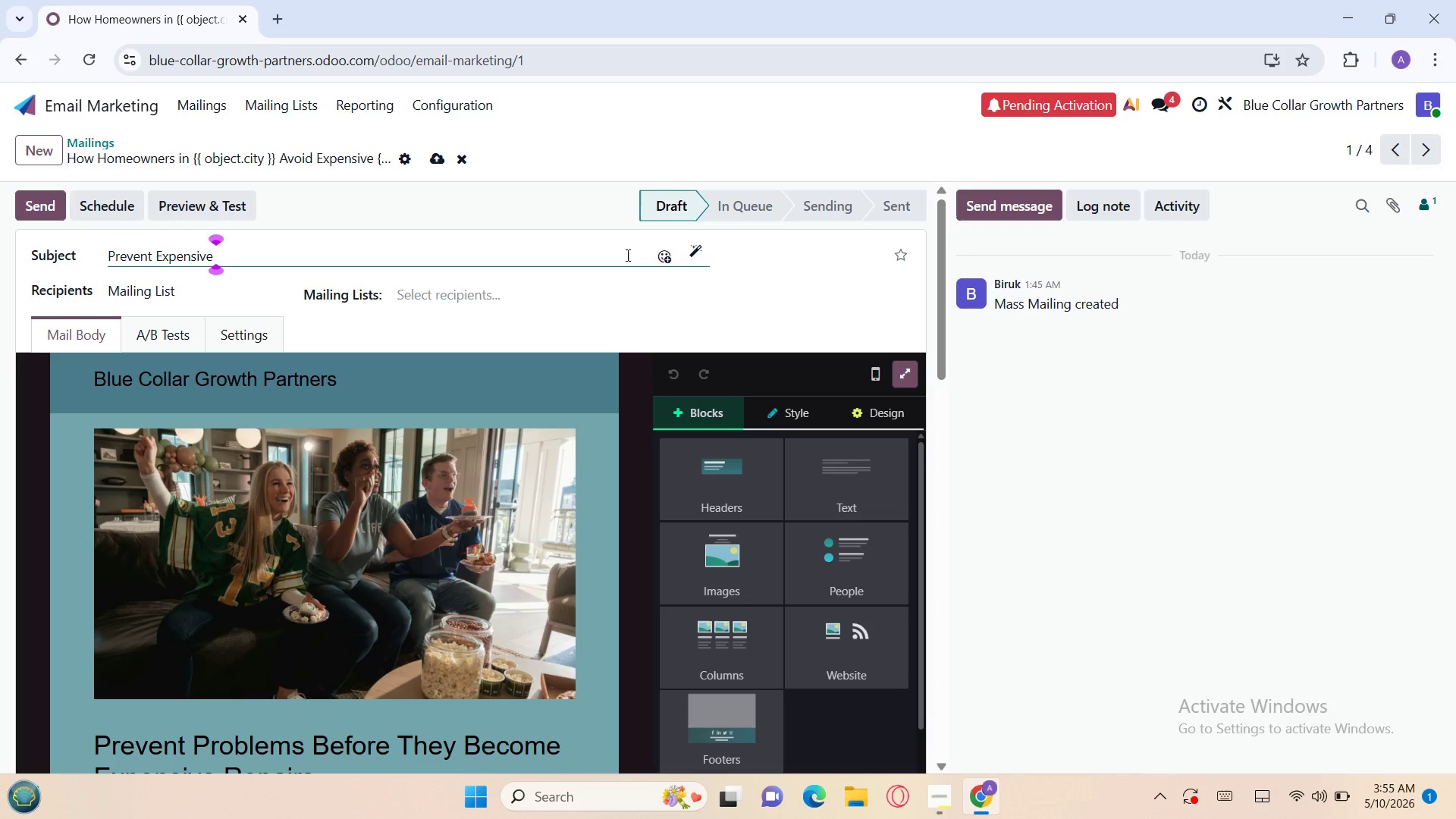 
type(Home Repair )
 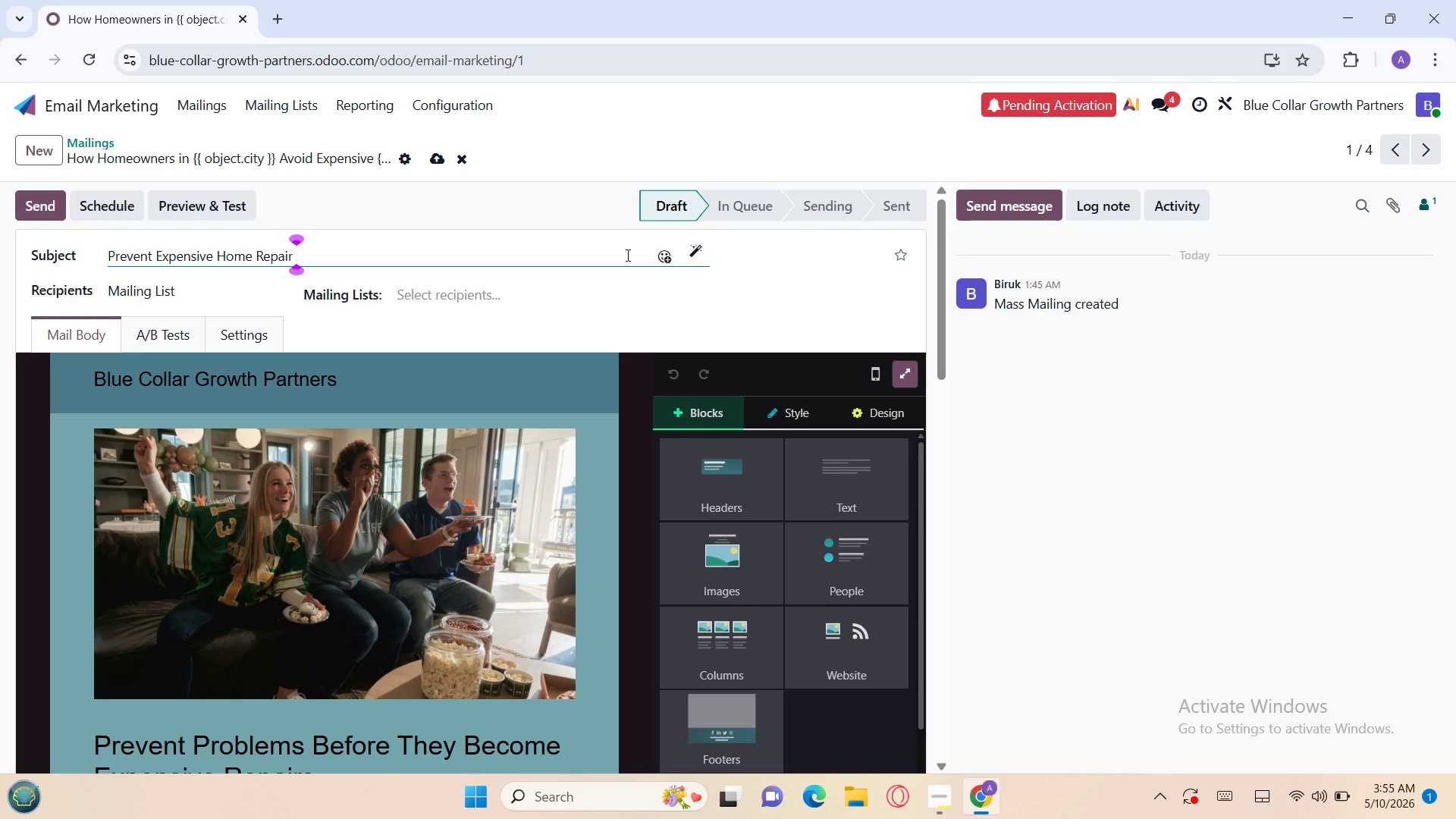 
hold_key(key=ShiftLeft, duration=1.51)
 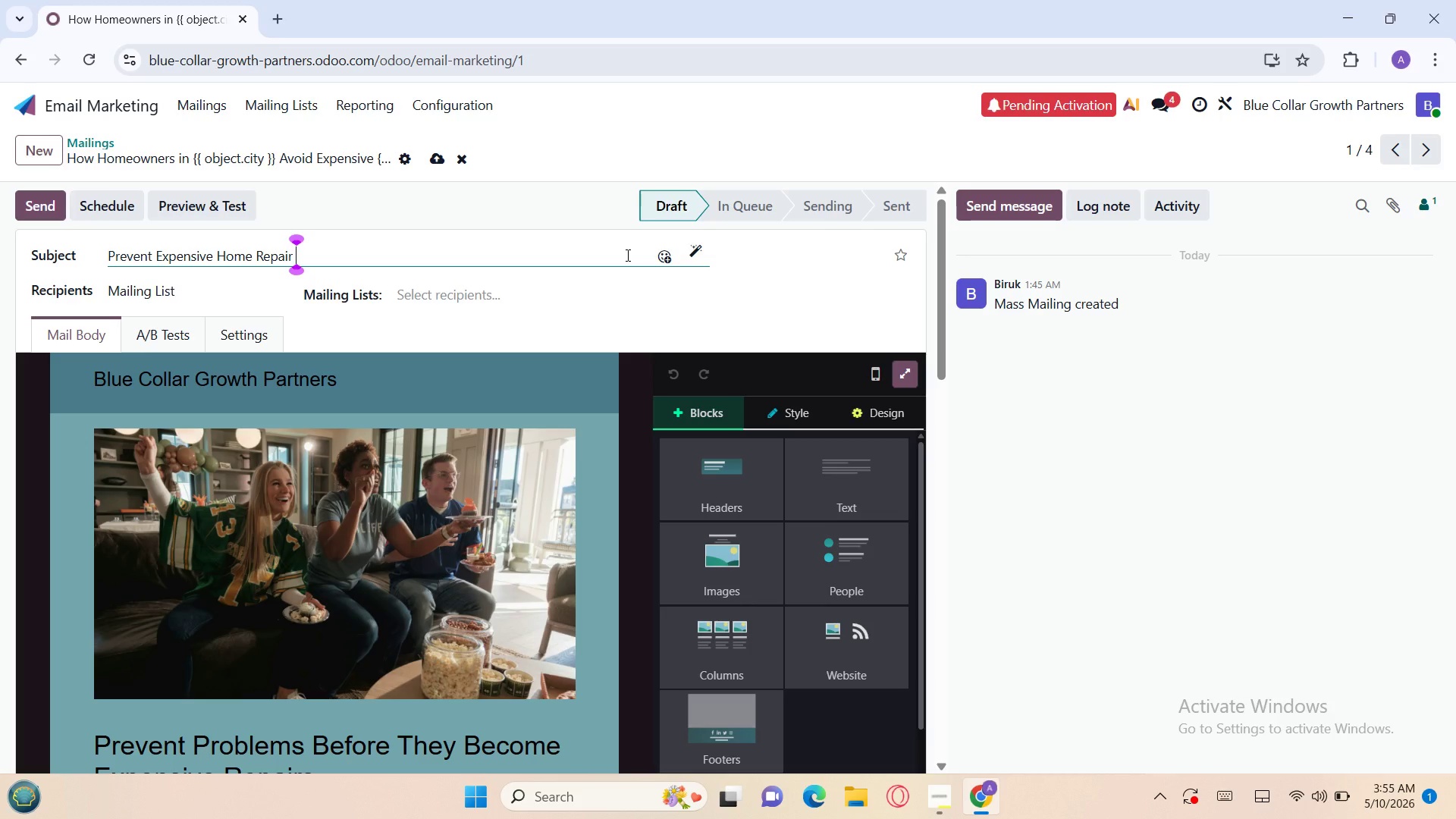 
type(Before They Start)
 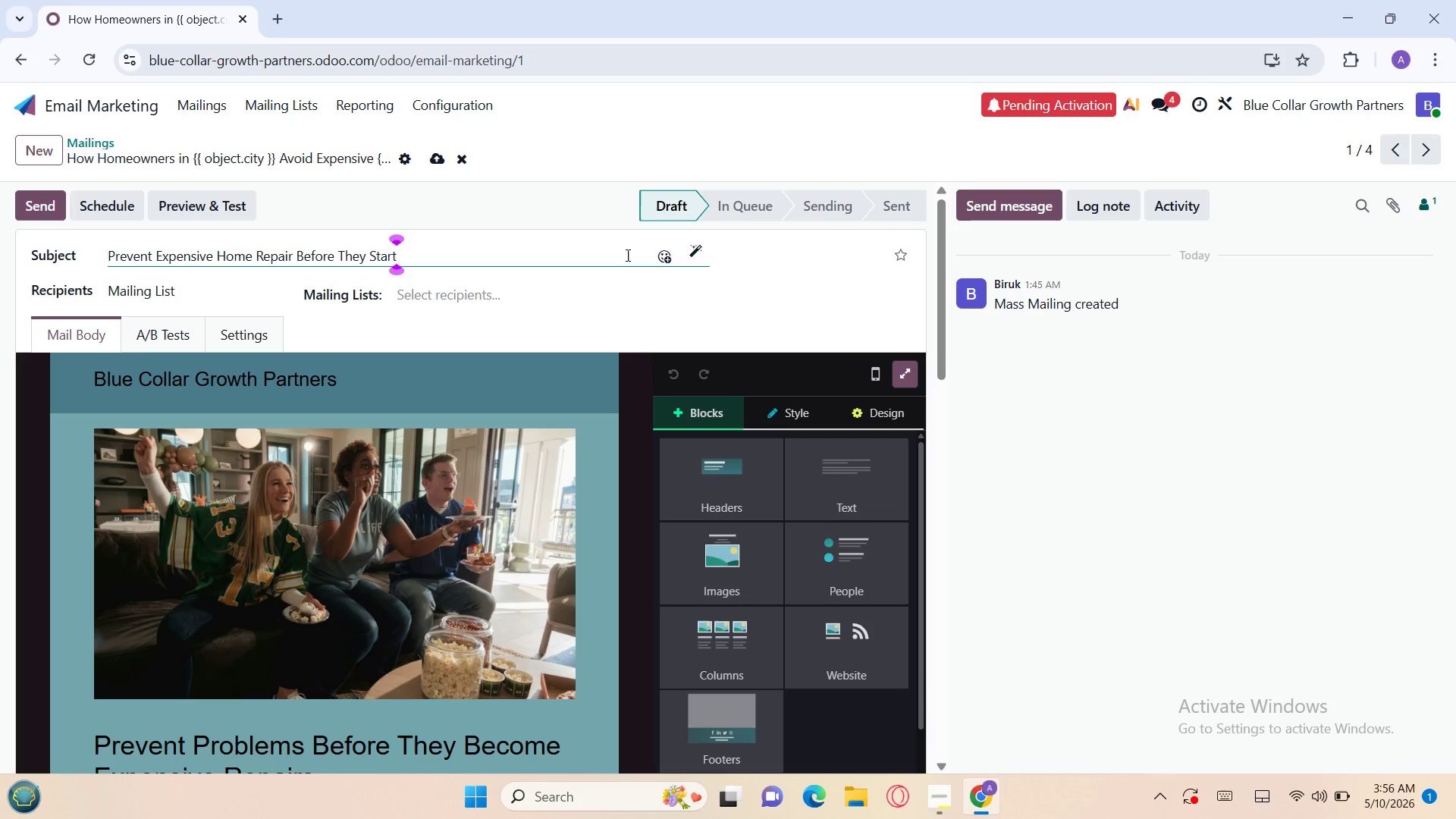 
left_click([240, 206])
 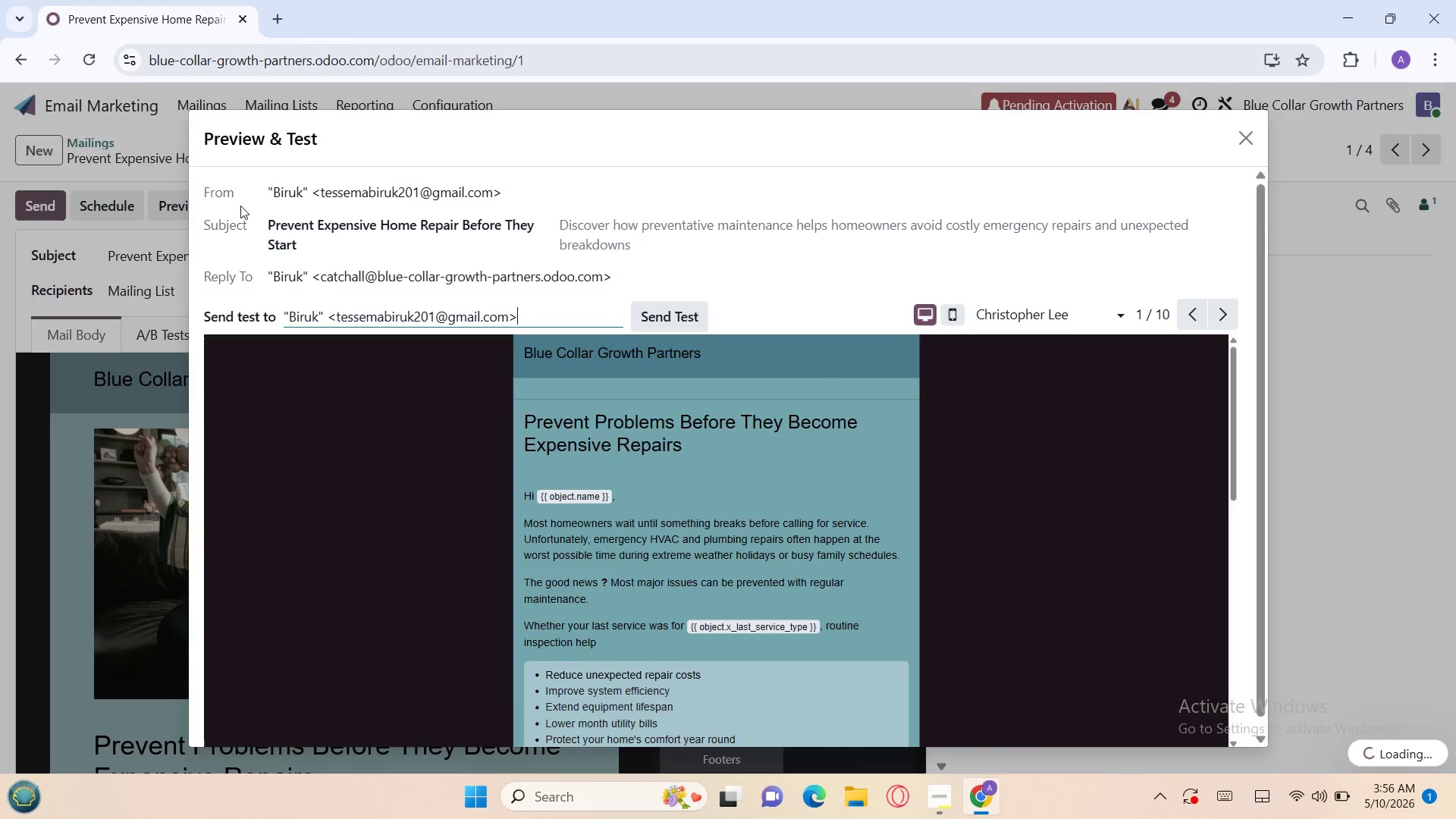 
wait(8.05)
 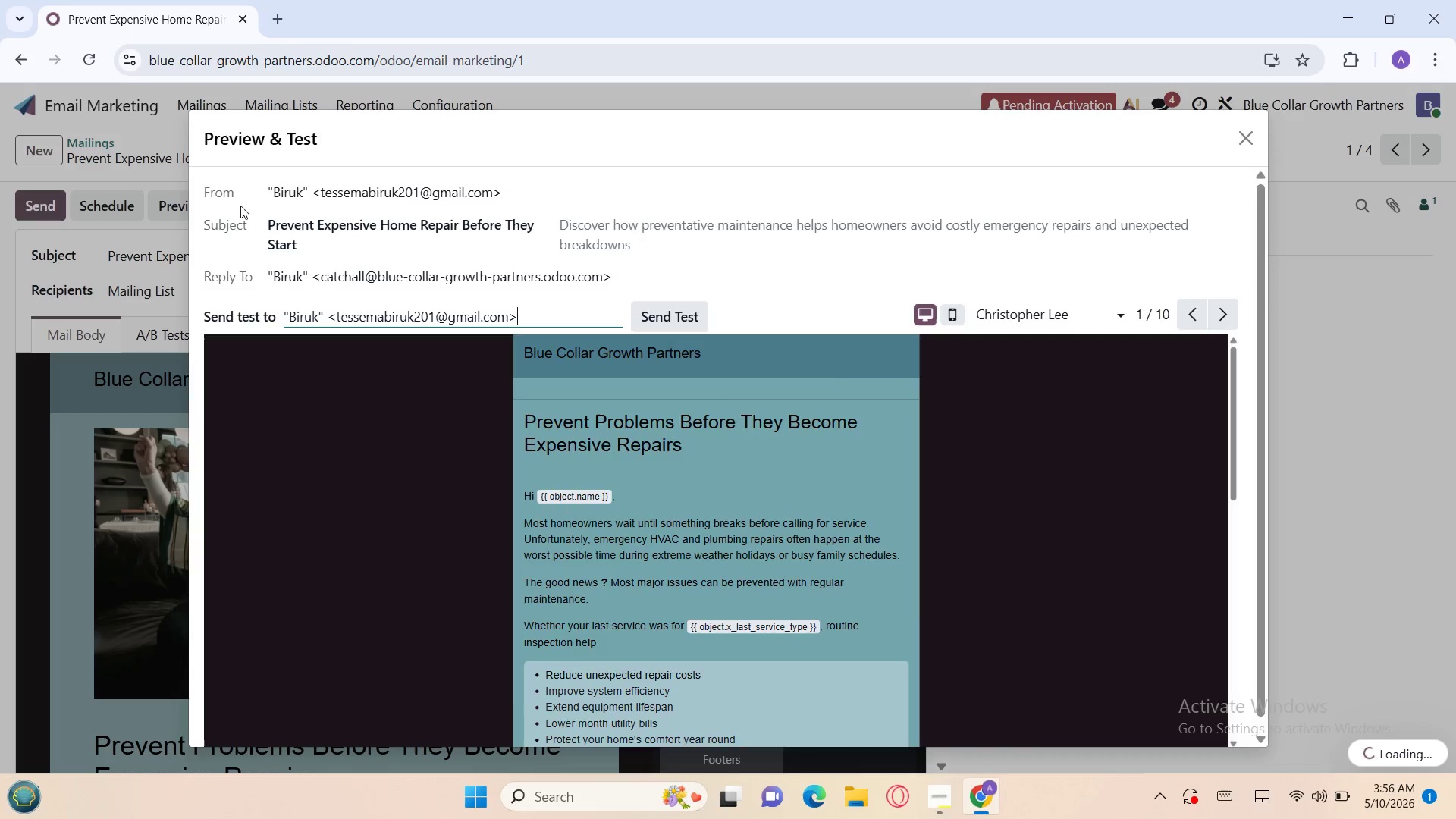 
left_click([950, 314])
 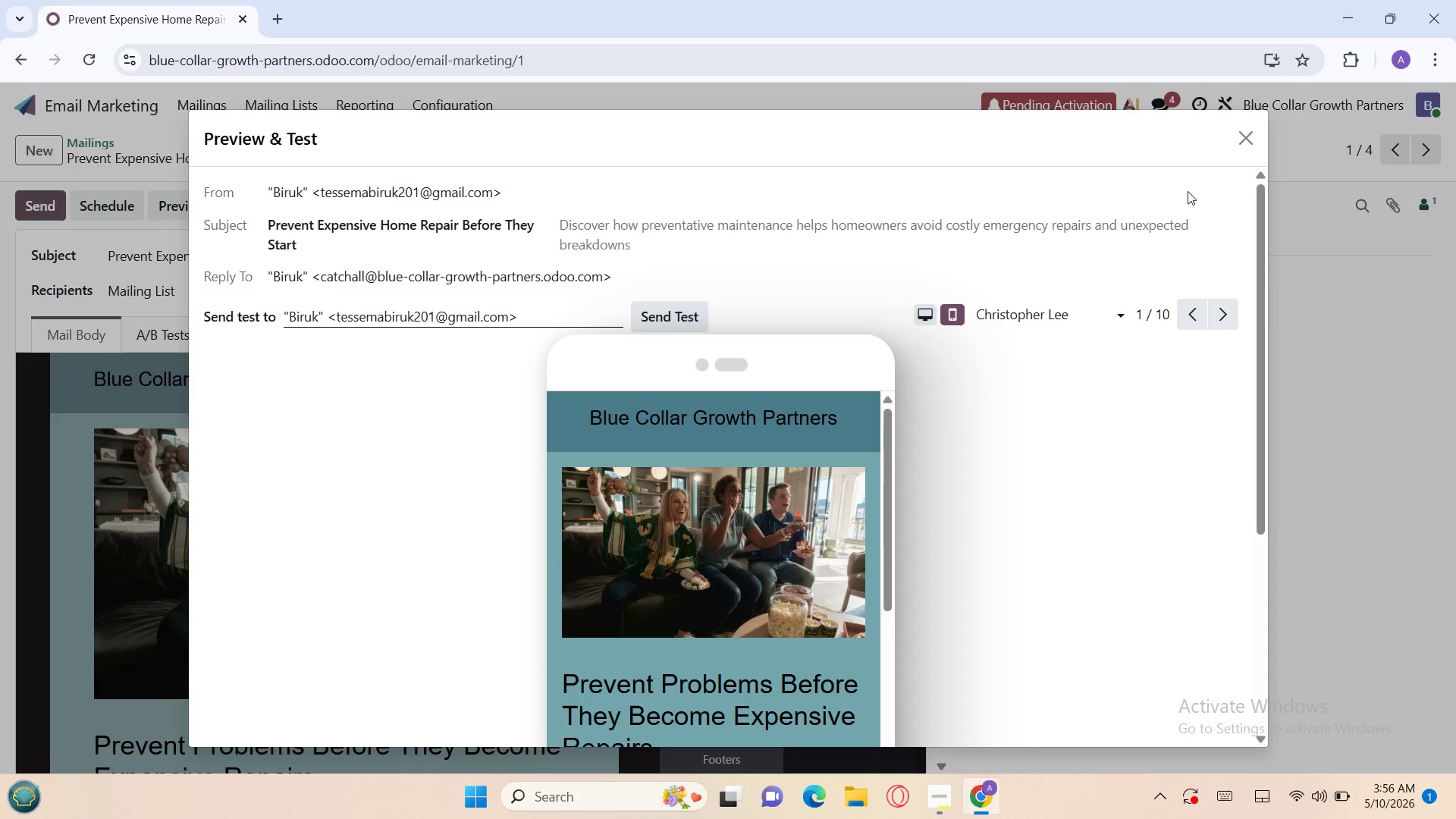 
left_click([1236, 151])
 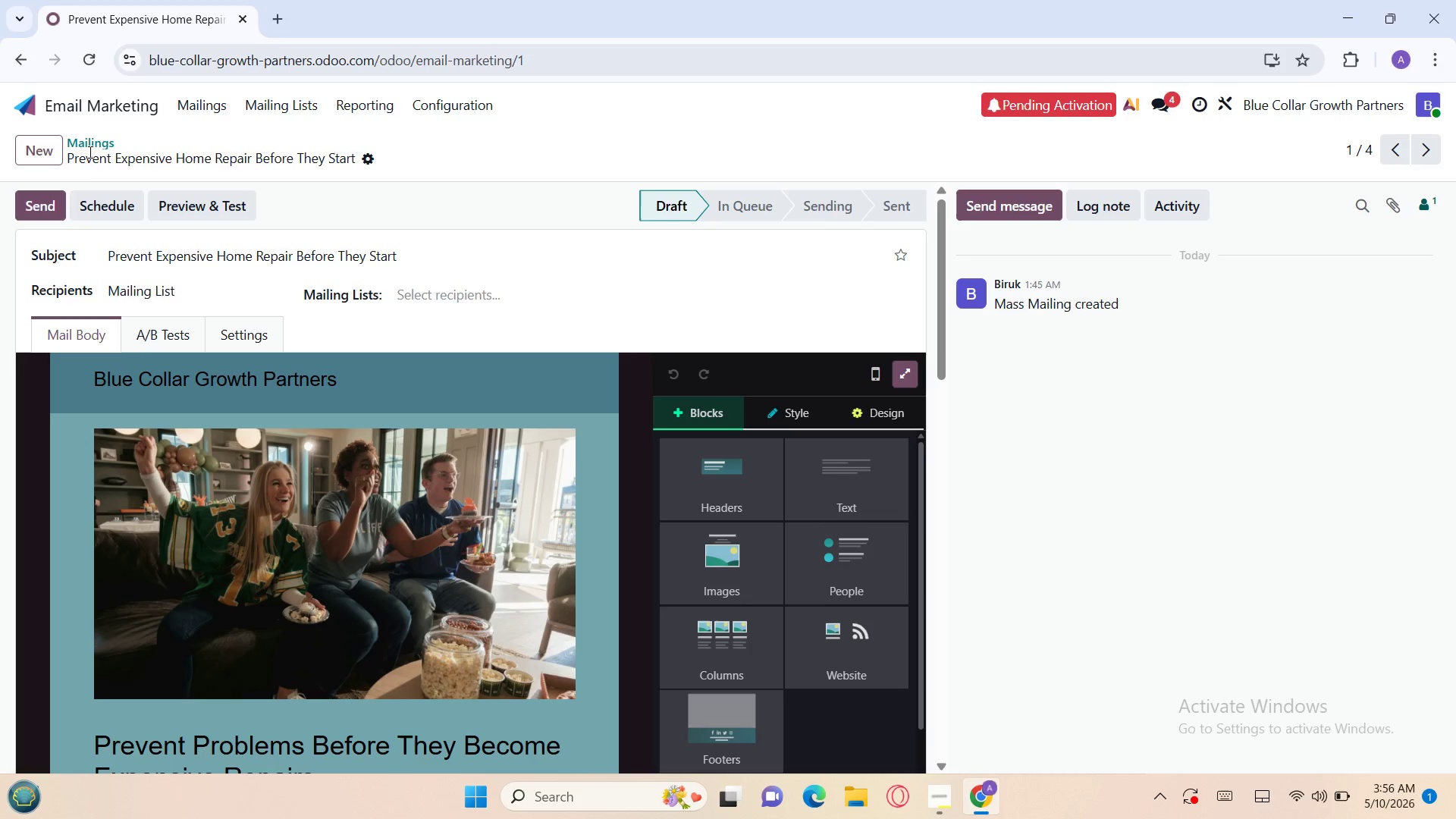 
left_click([93, 137])
 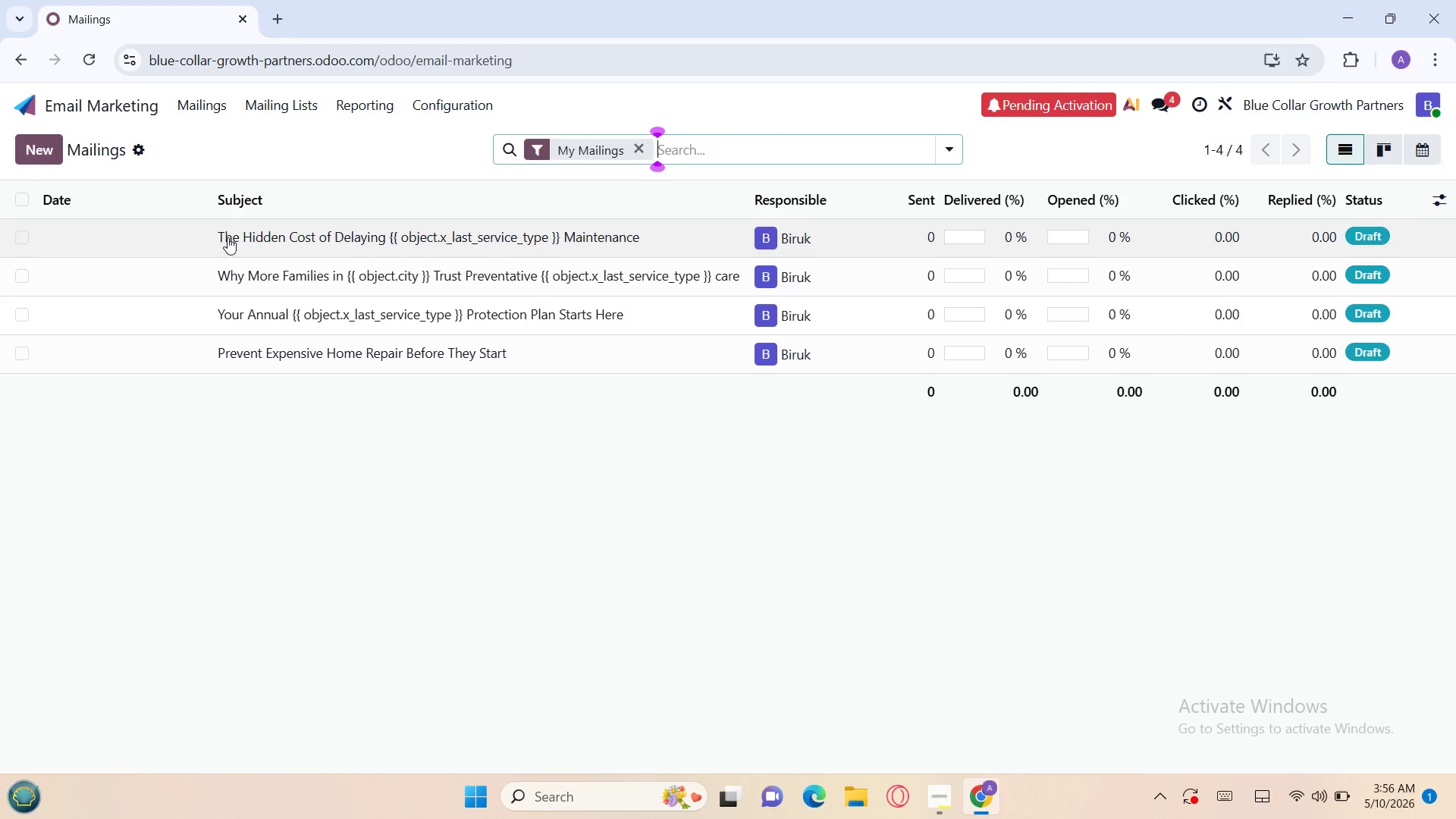 
left_click([228, 237])
 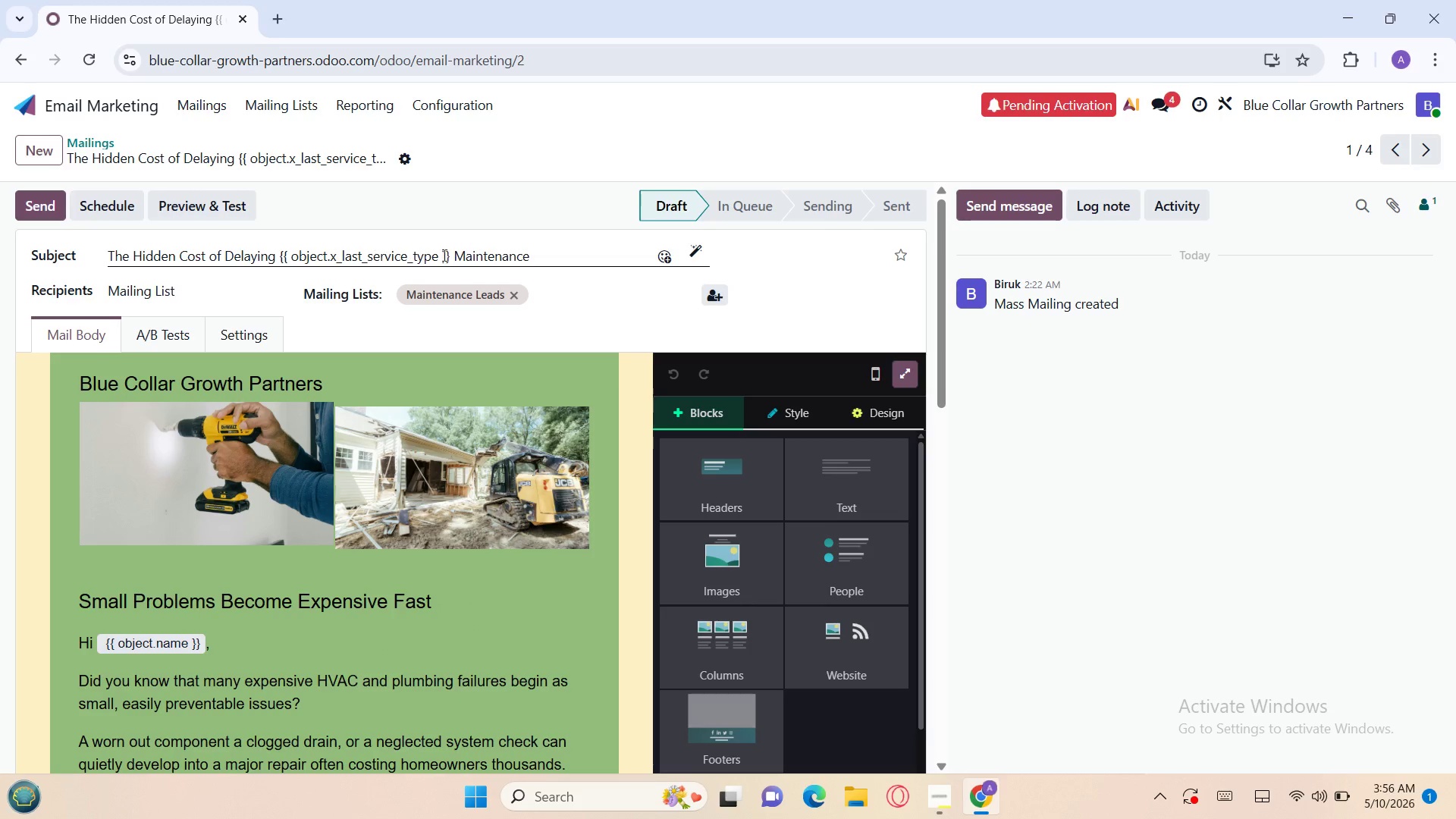 
left_click([538, 253])
 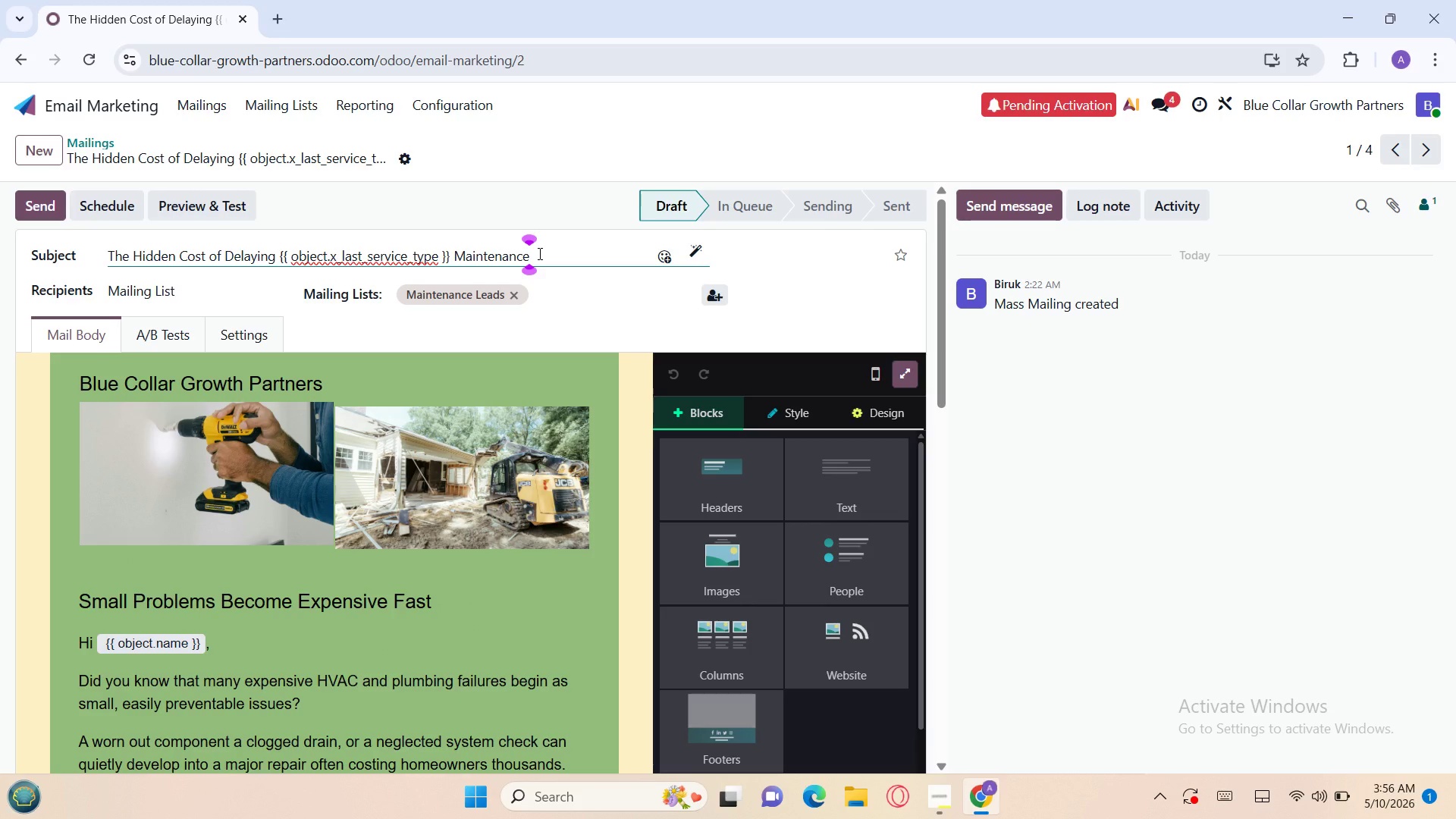 
hold_key(key=Backspace, duration=1.5)
 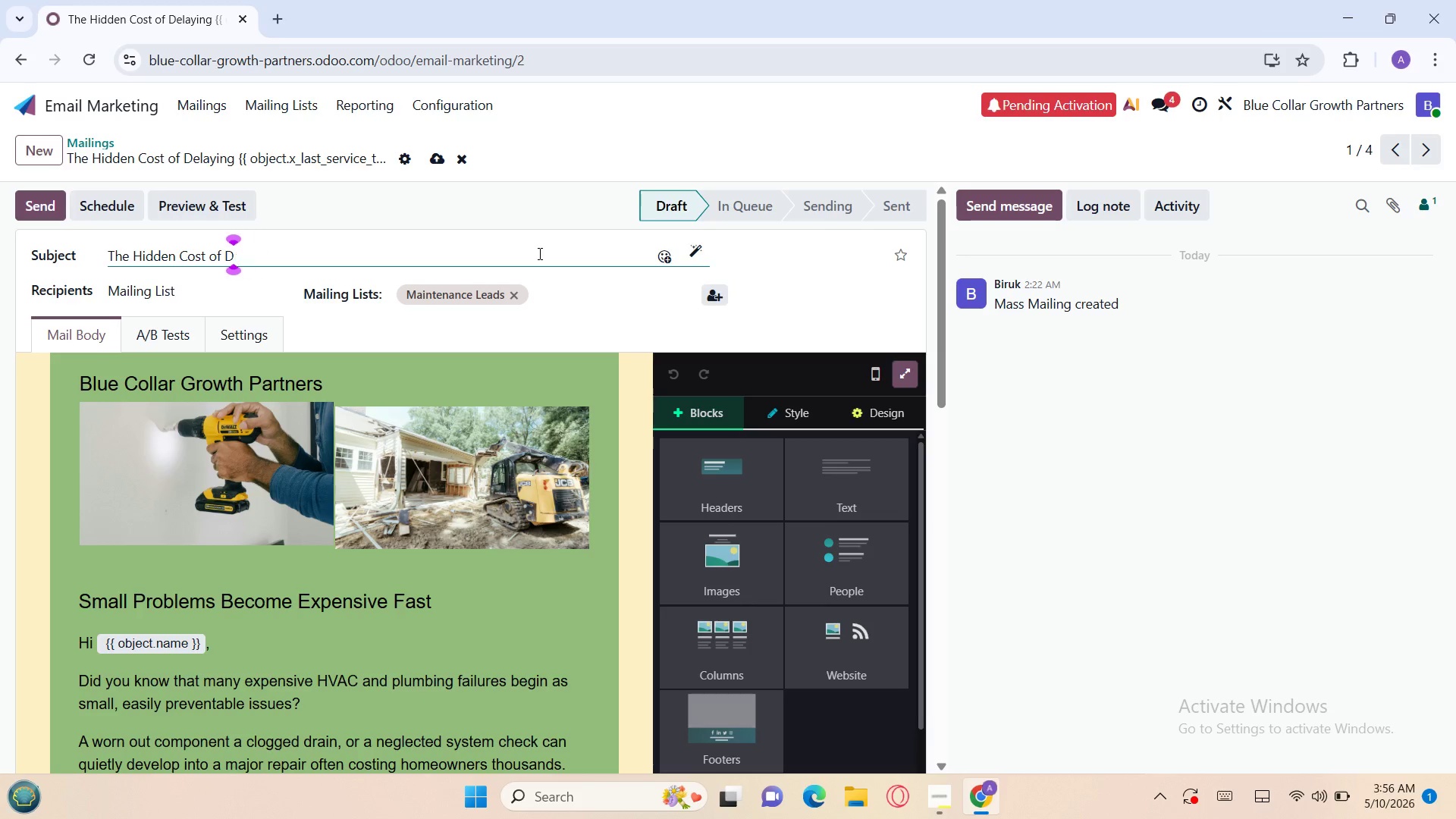 
hold_key(key=Backspace, duration=1.23)
 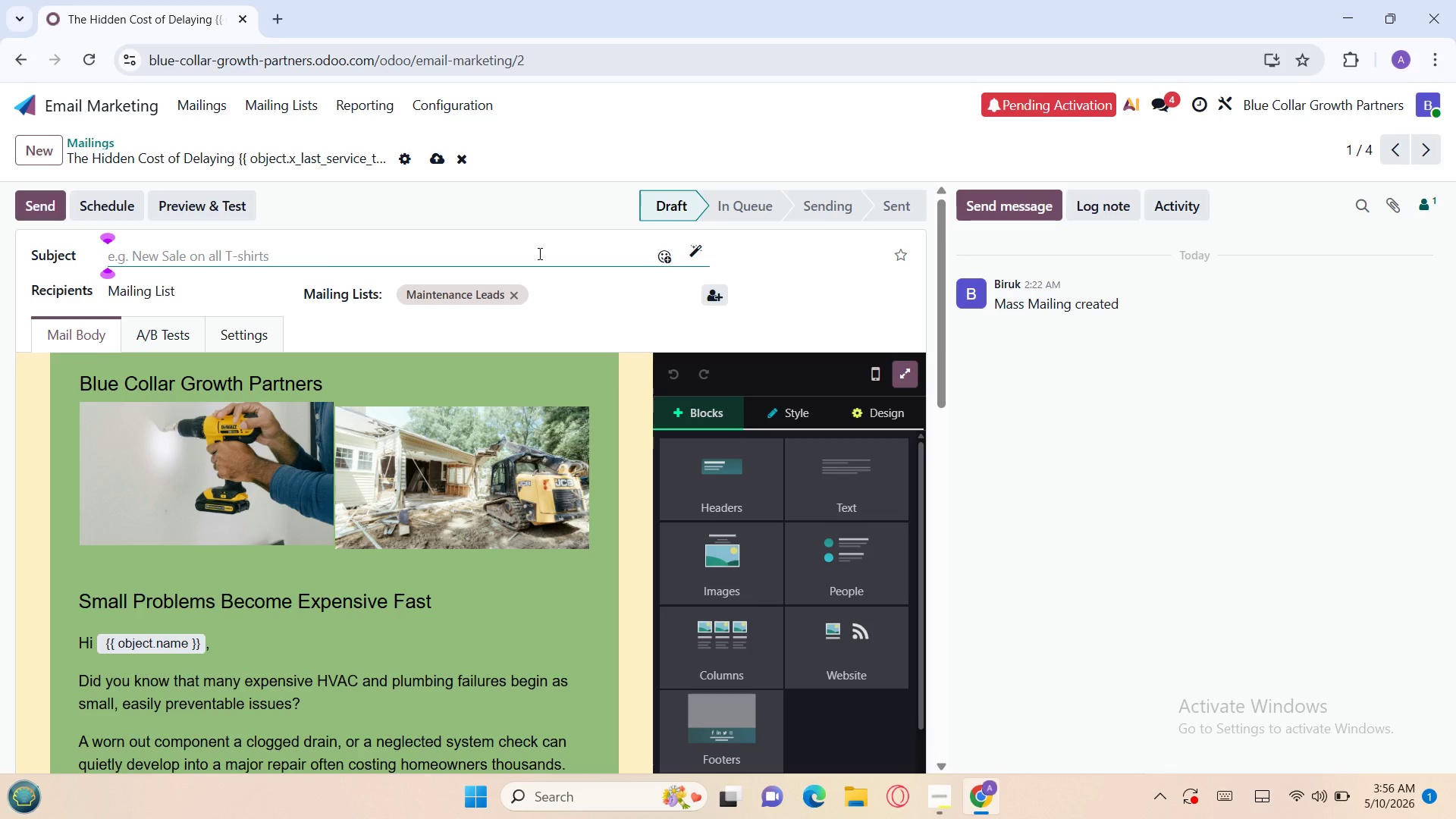 
wait(5.33)
 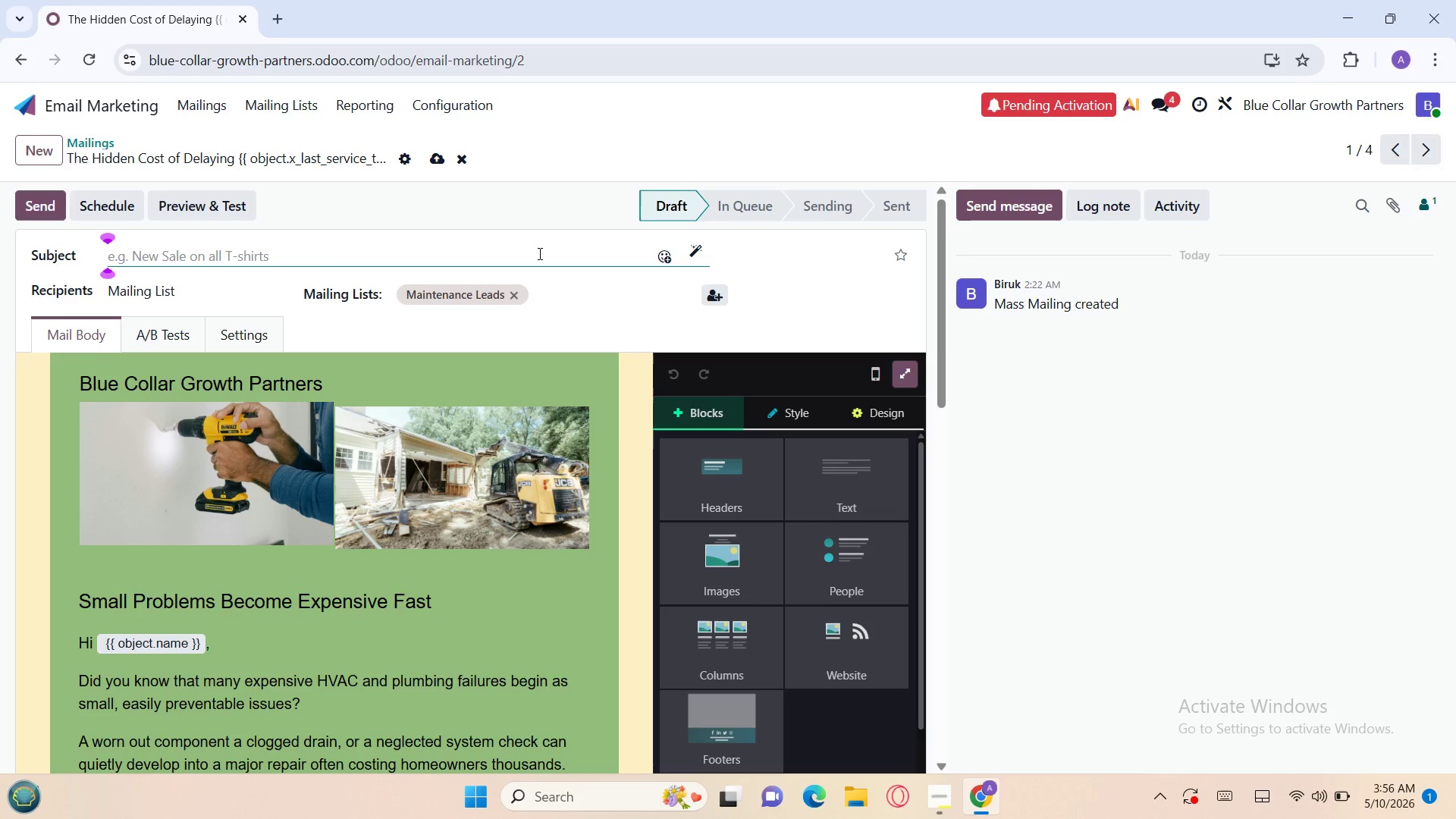 
type(The True Coast Of Delaying )
 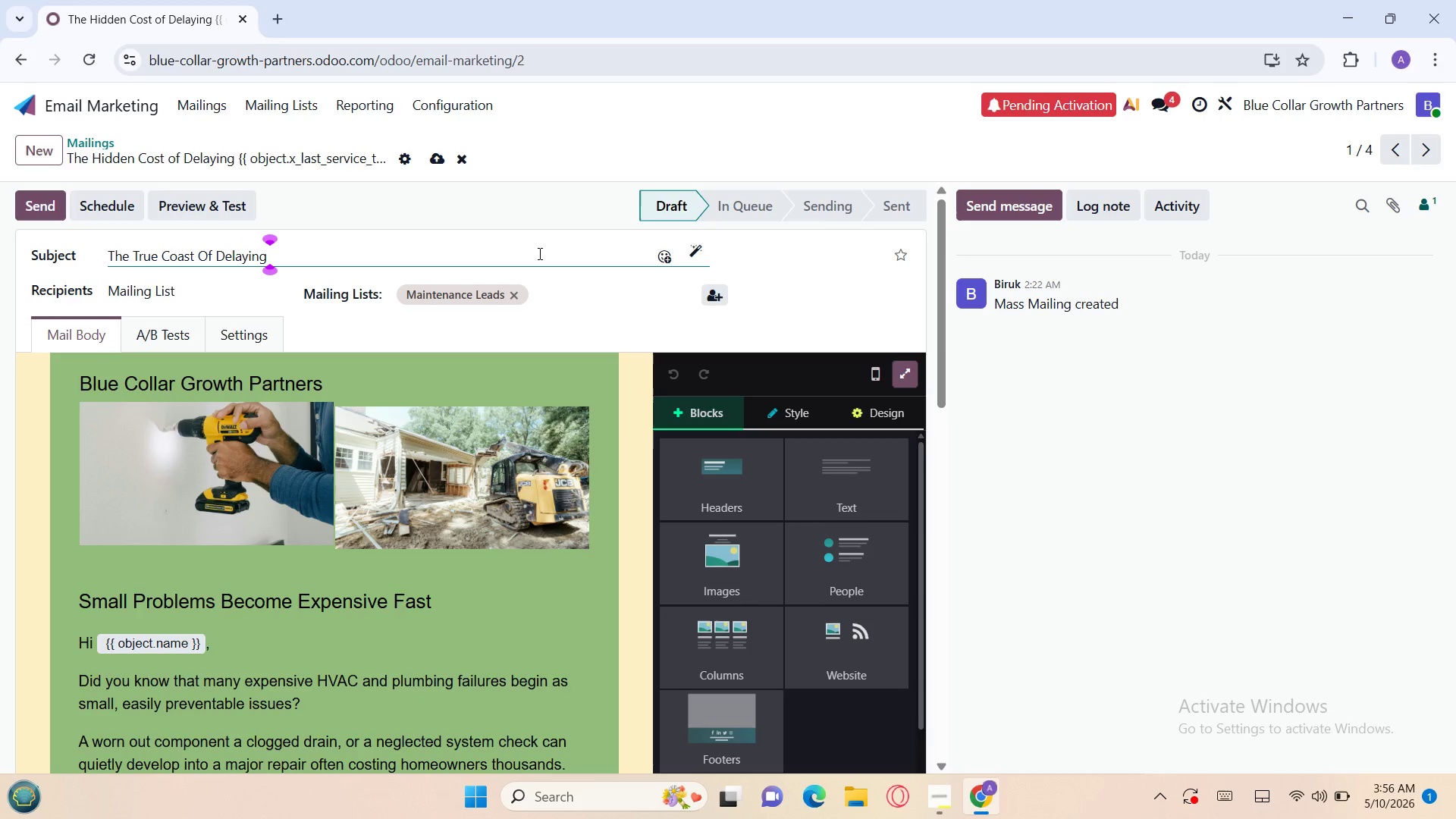 
hold_key(key=ShiftLeft, duration=1.5)
 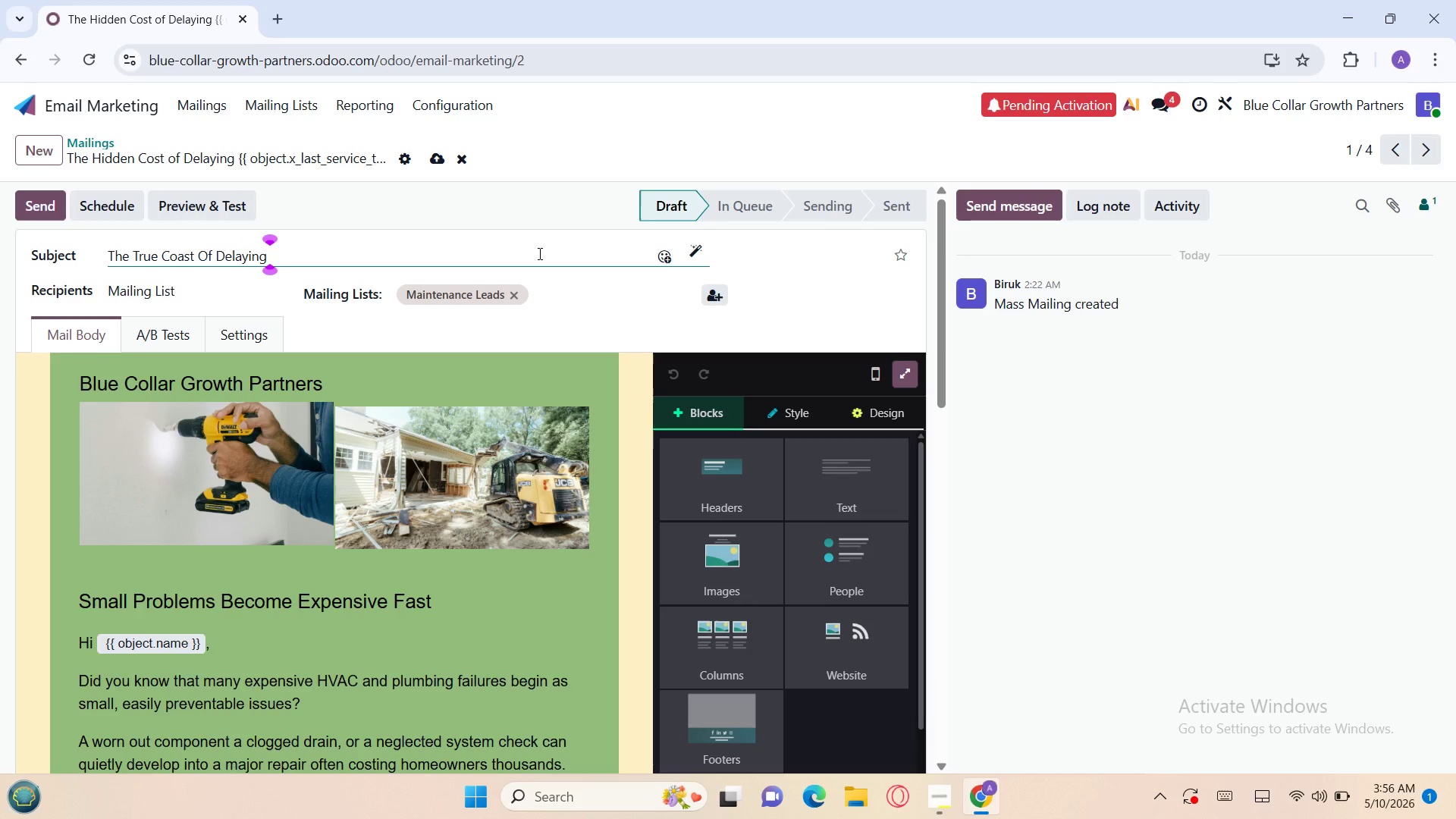 
type(Home Maintenance)
 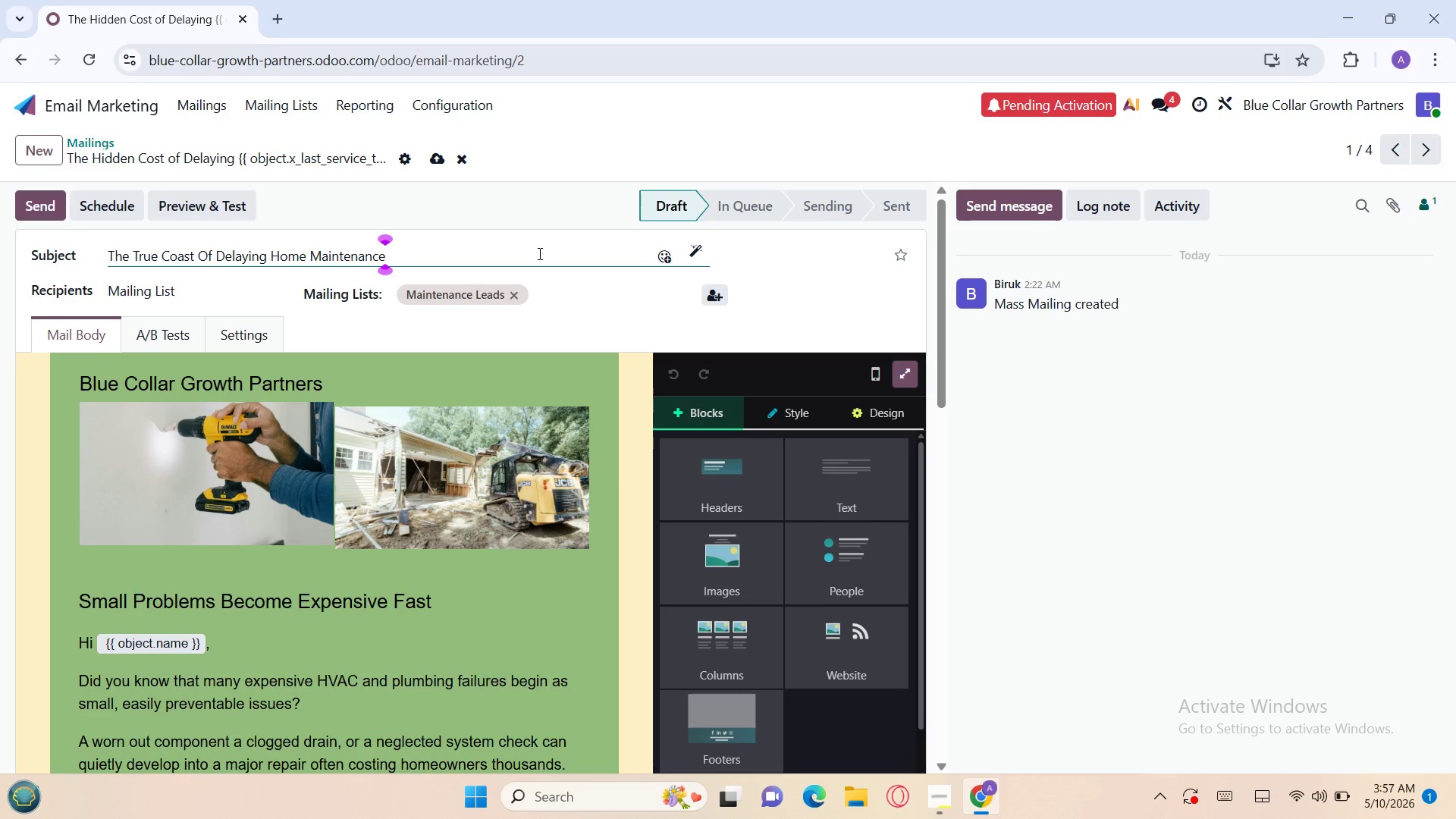 
wait(5.91)
 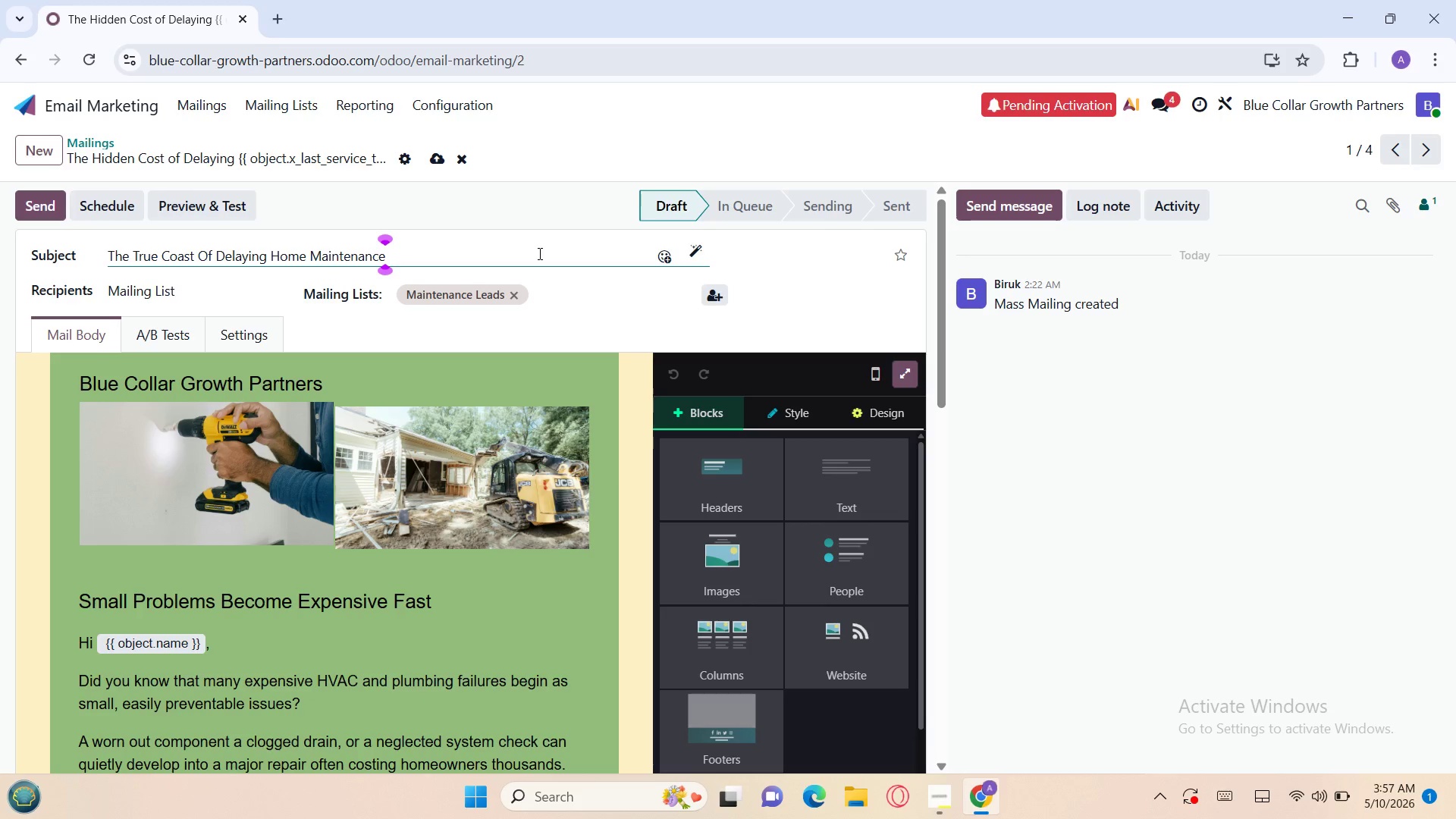 
left_click([231, 207])
 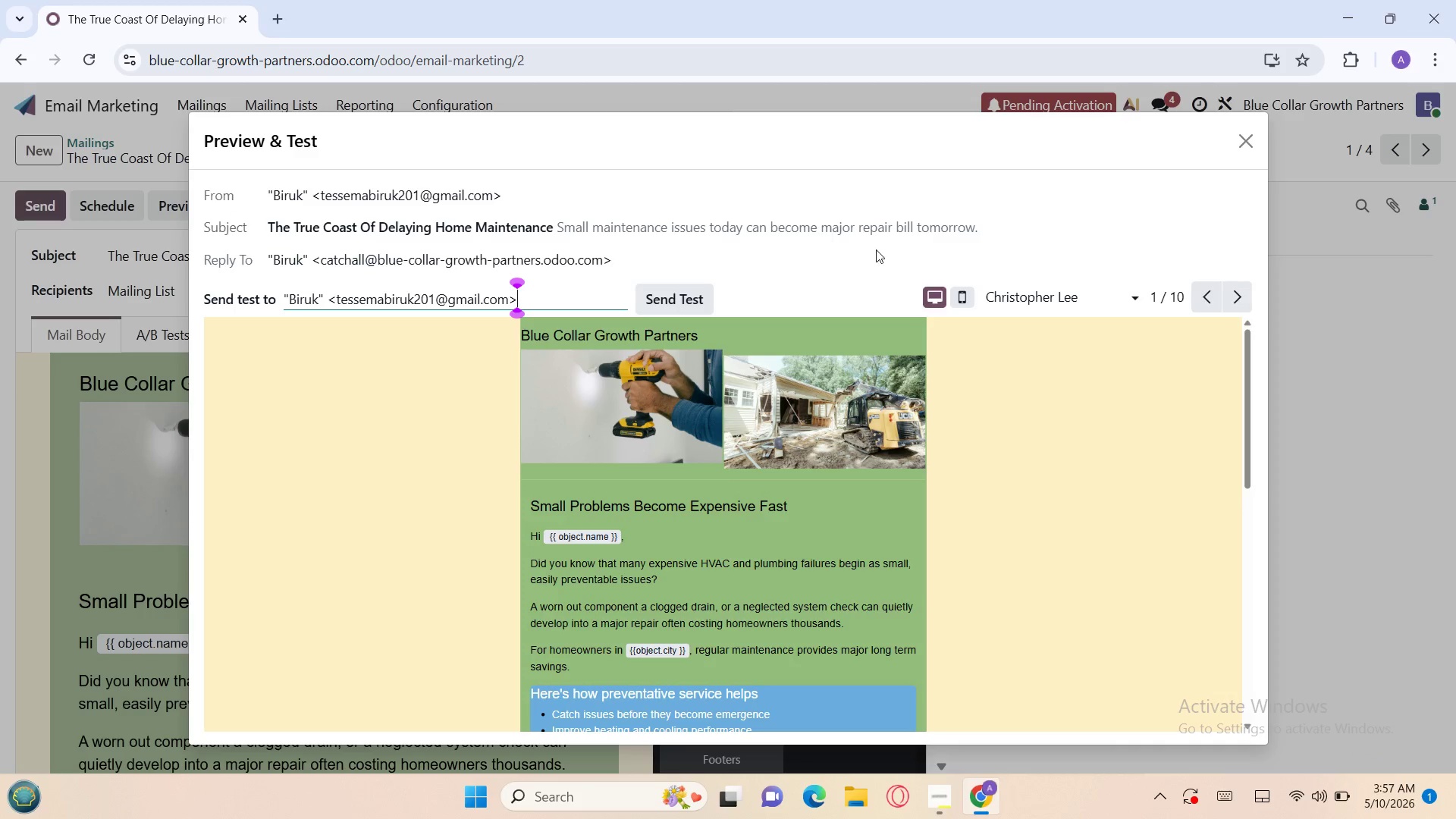 
left_click([970, 297])
 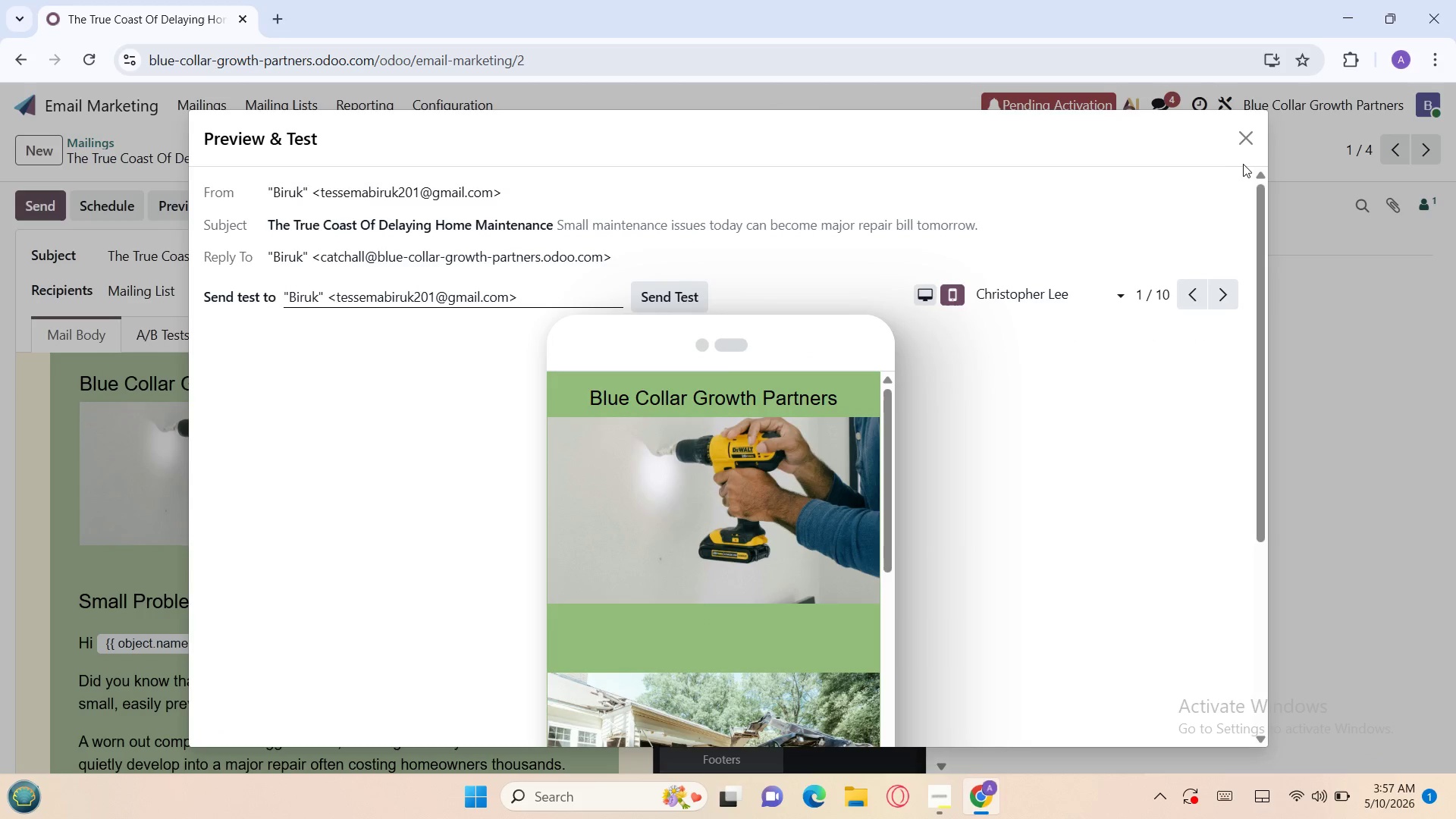 
left_click([1258, 150])
 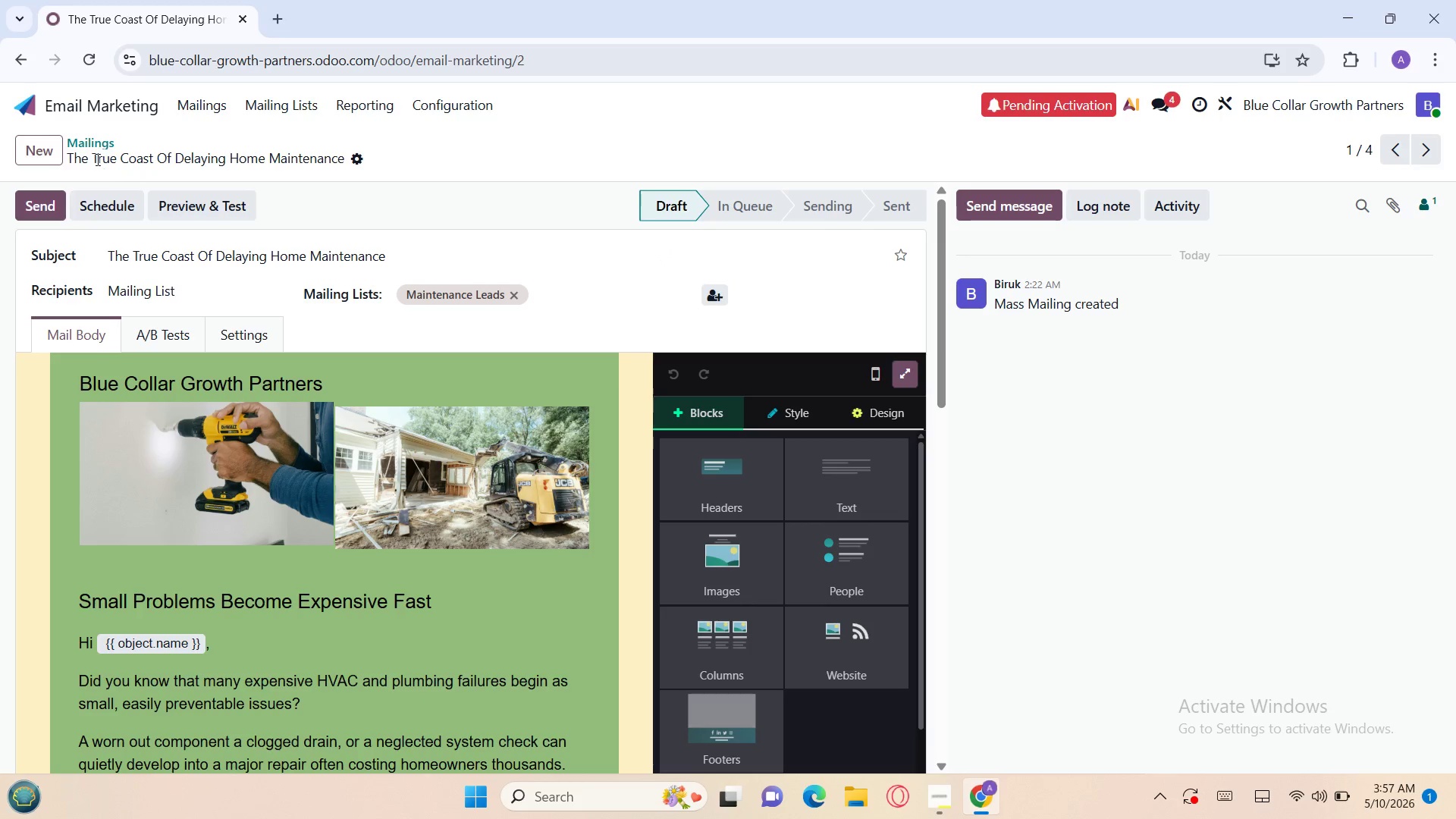 
left_click([96, 142])
 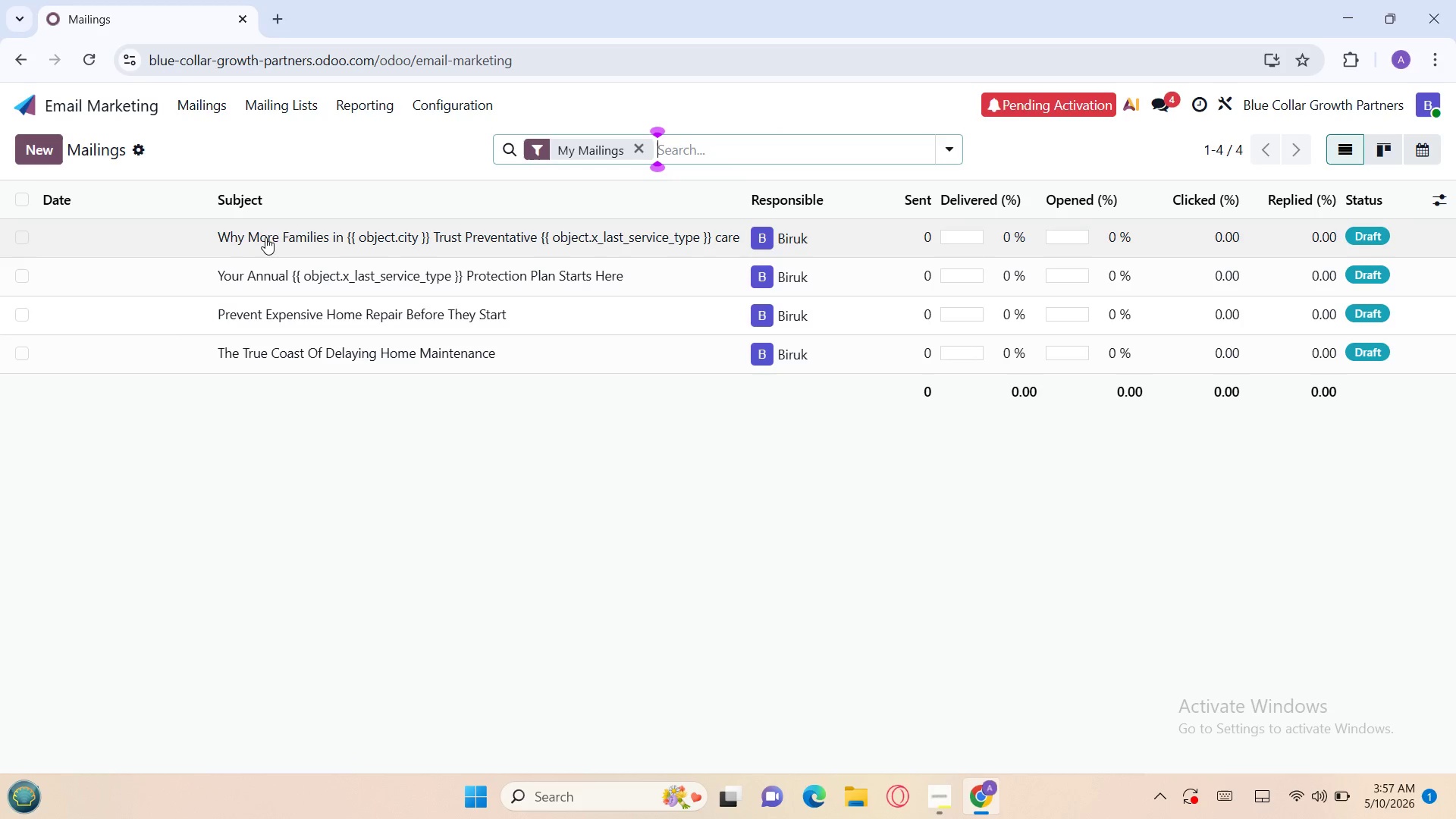 
left_click([271, 237])
 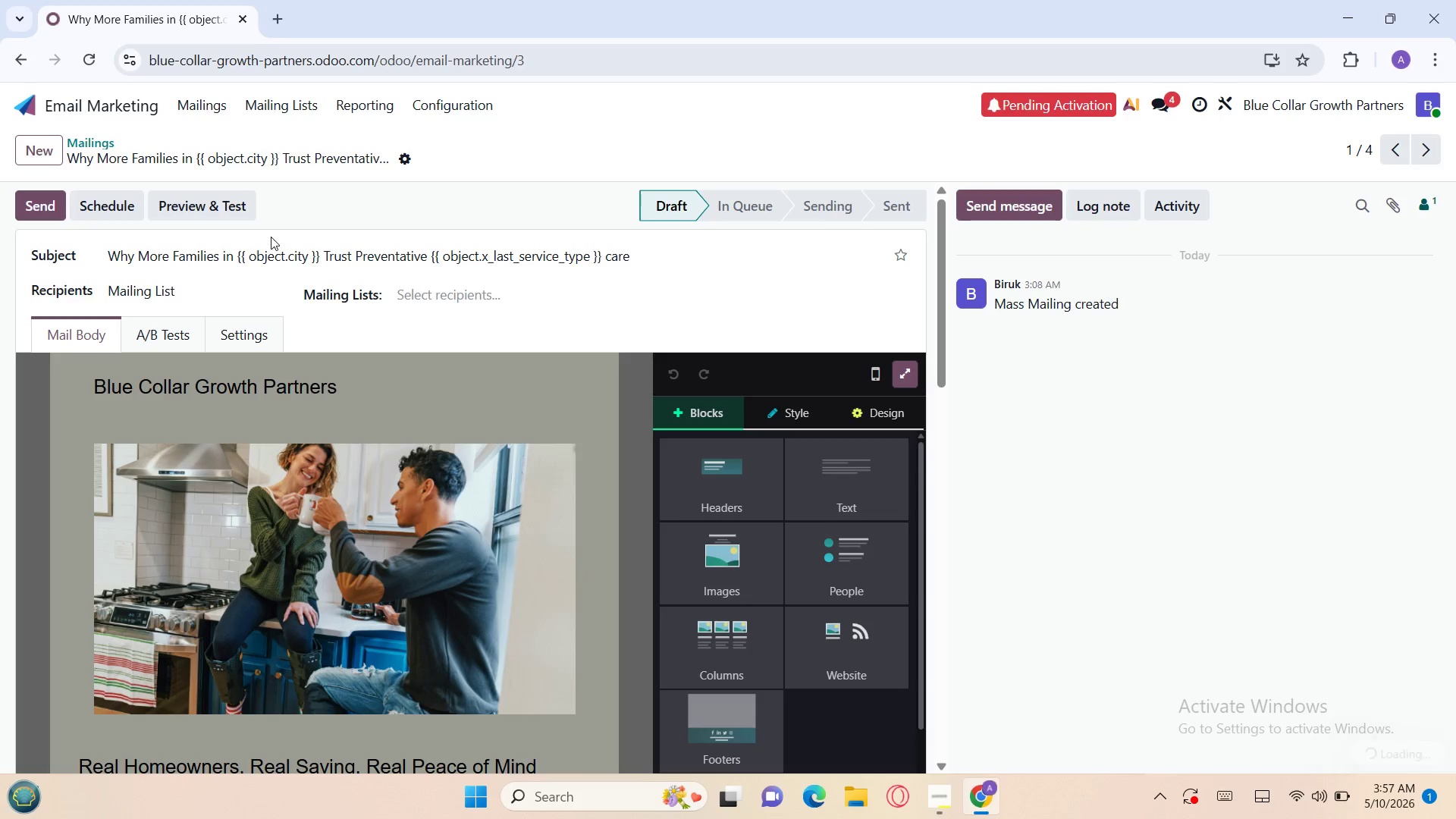 
left_click([322, 250])
 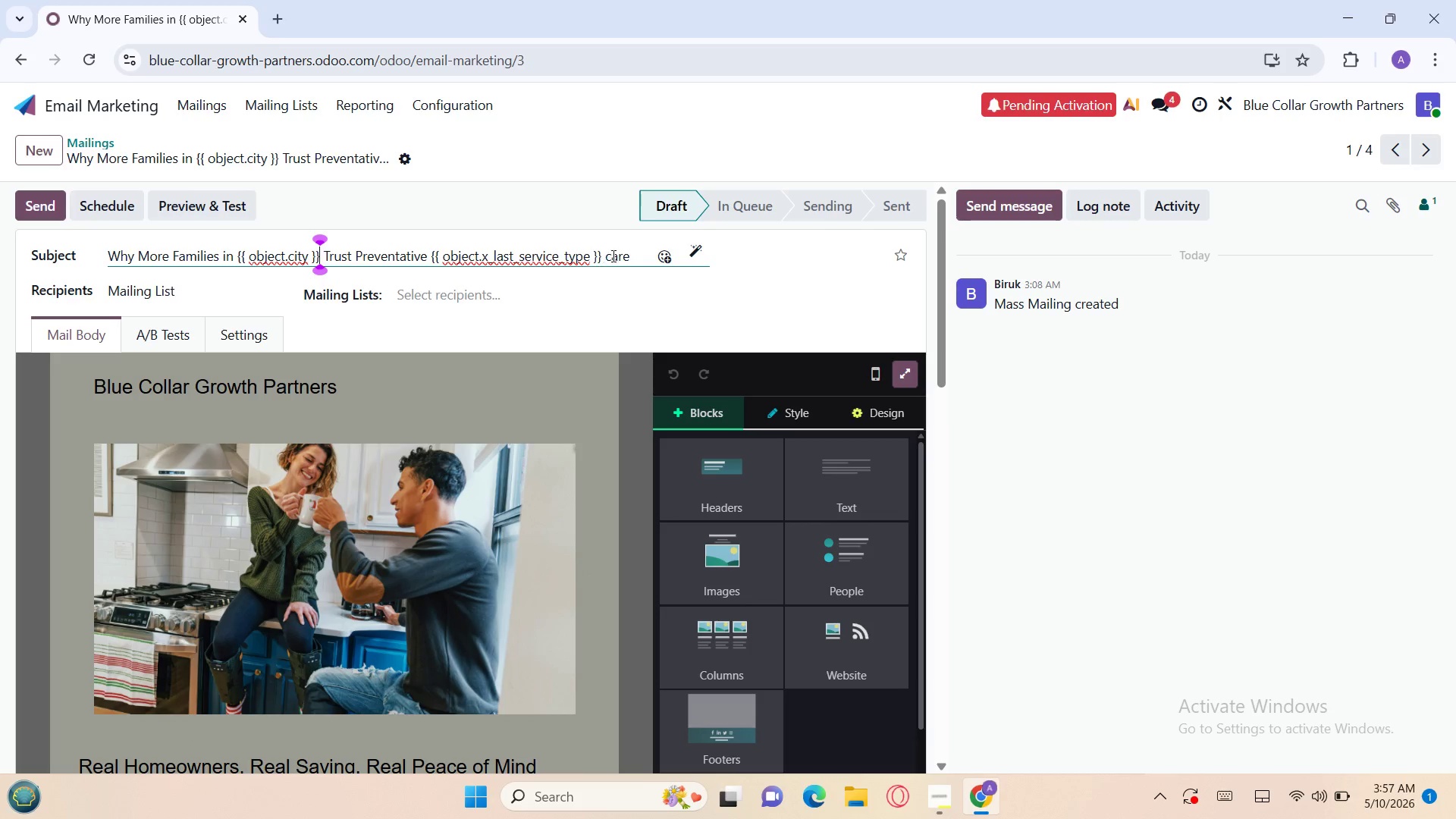 
left_click([625, 255])
 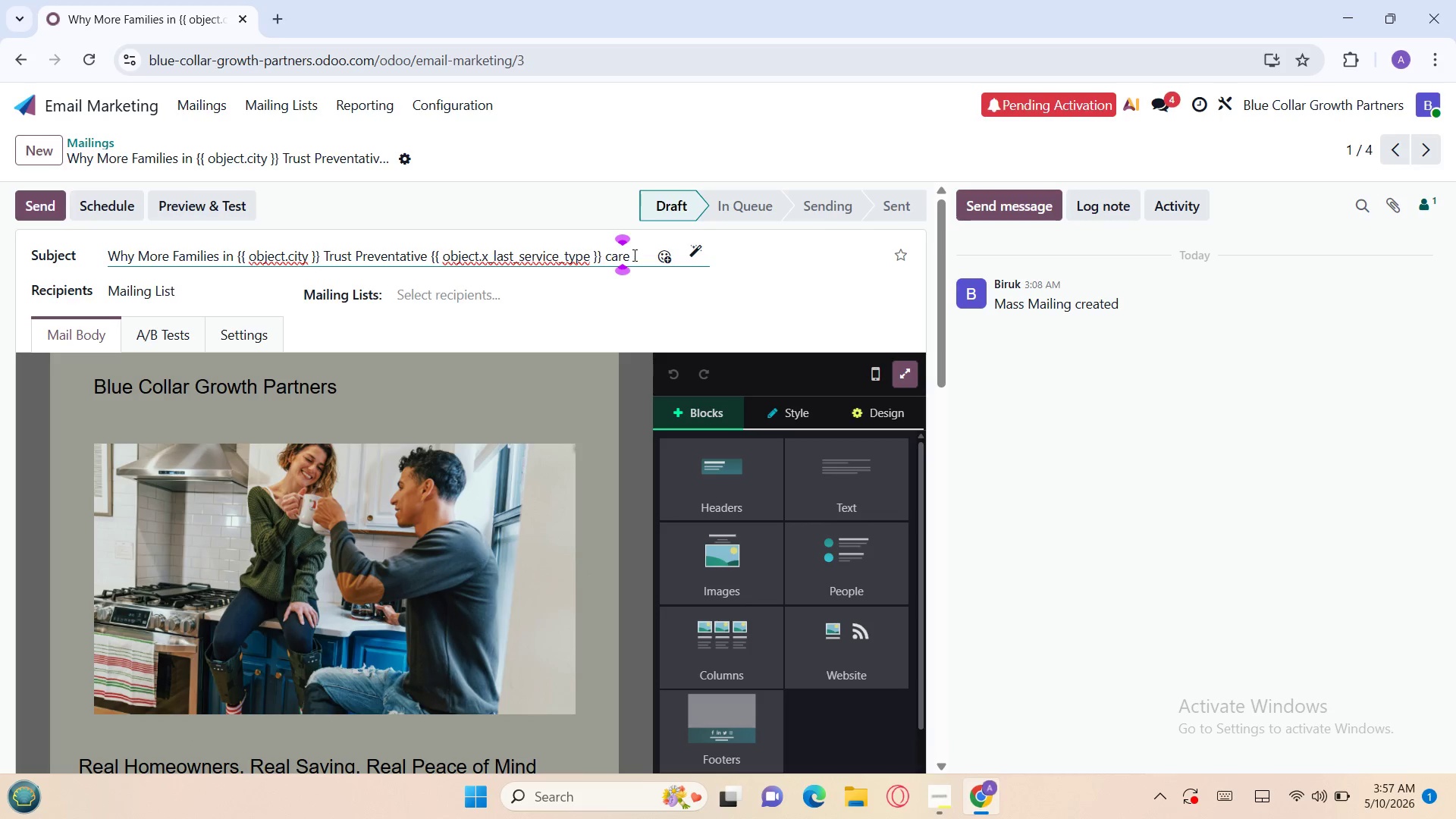 
left_click([633, 255])
 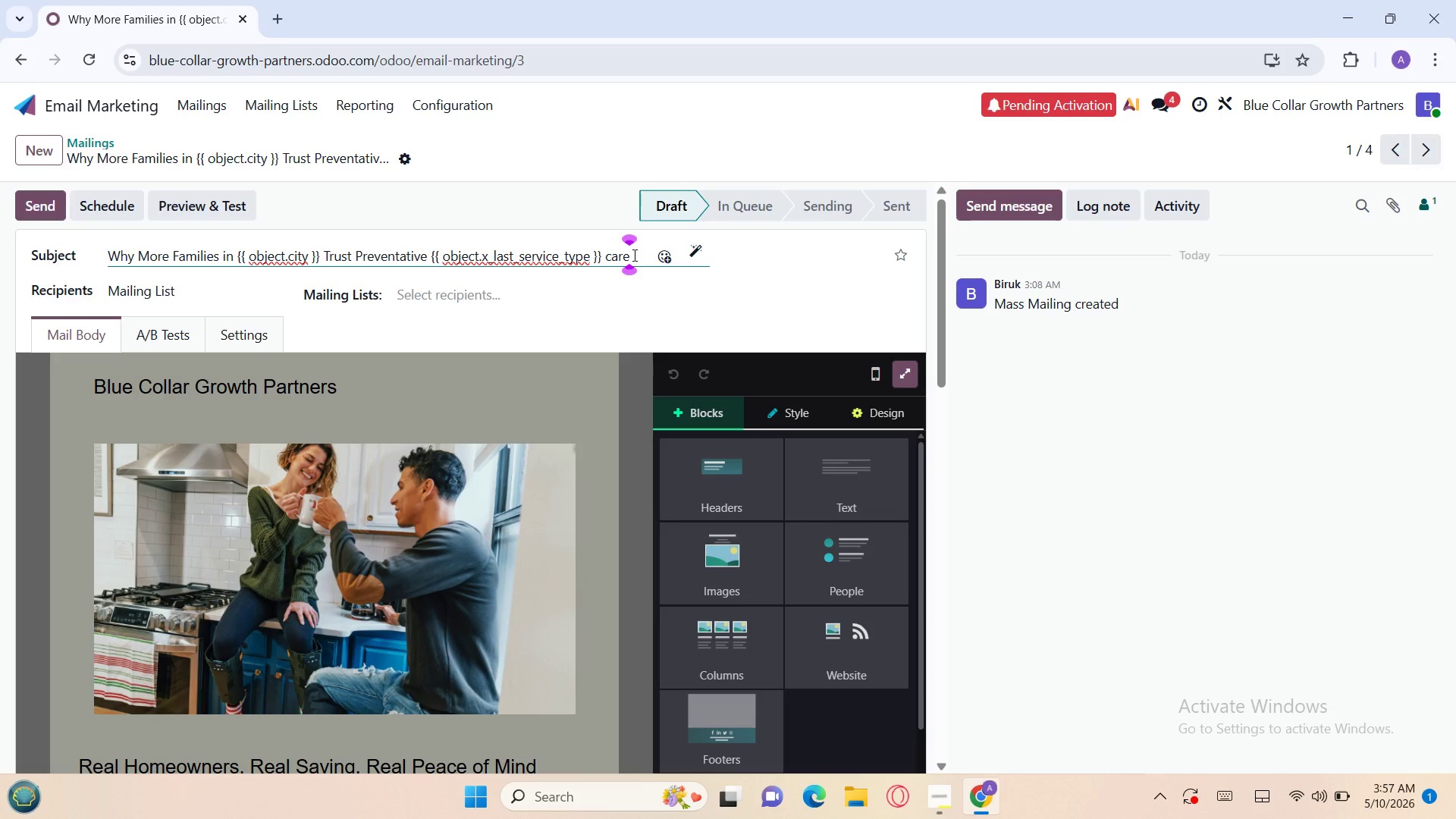 
hold_key(key=Backspace, duration=1.5)
 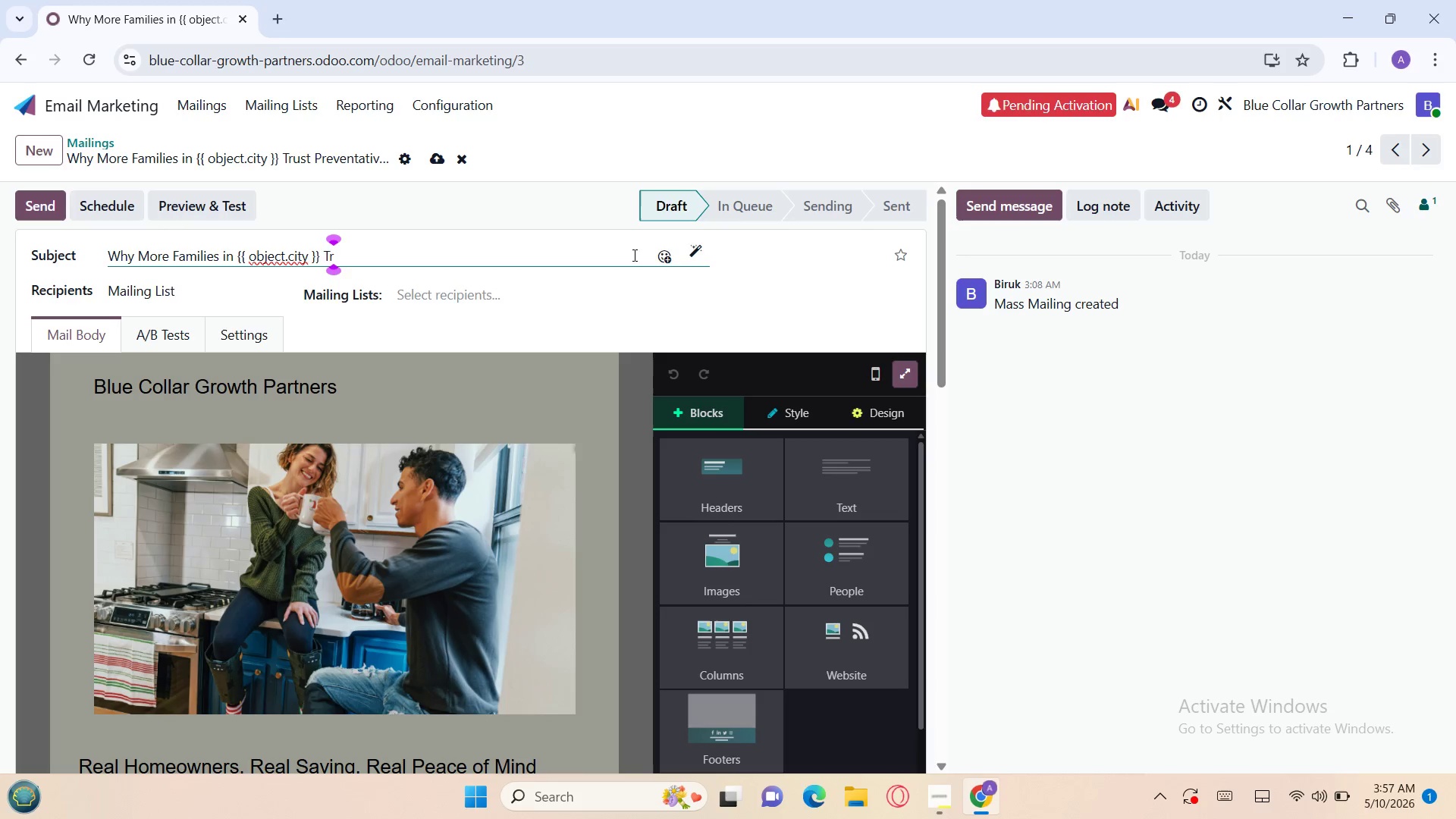 
hold_key(key=Backspace, duration=1.51)
 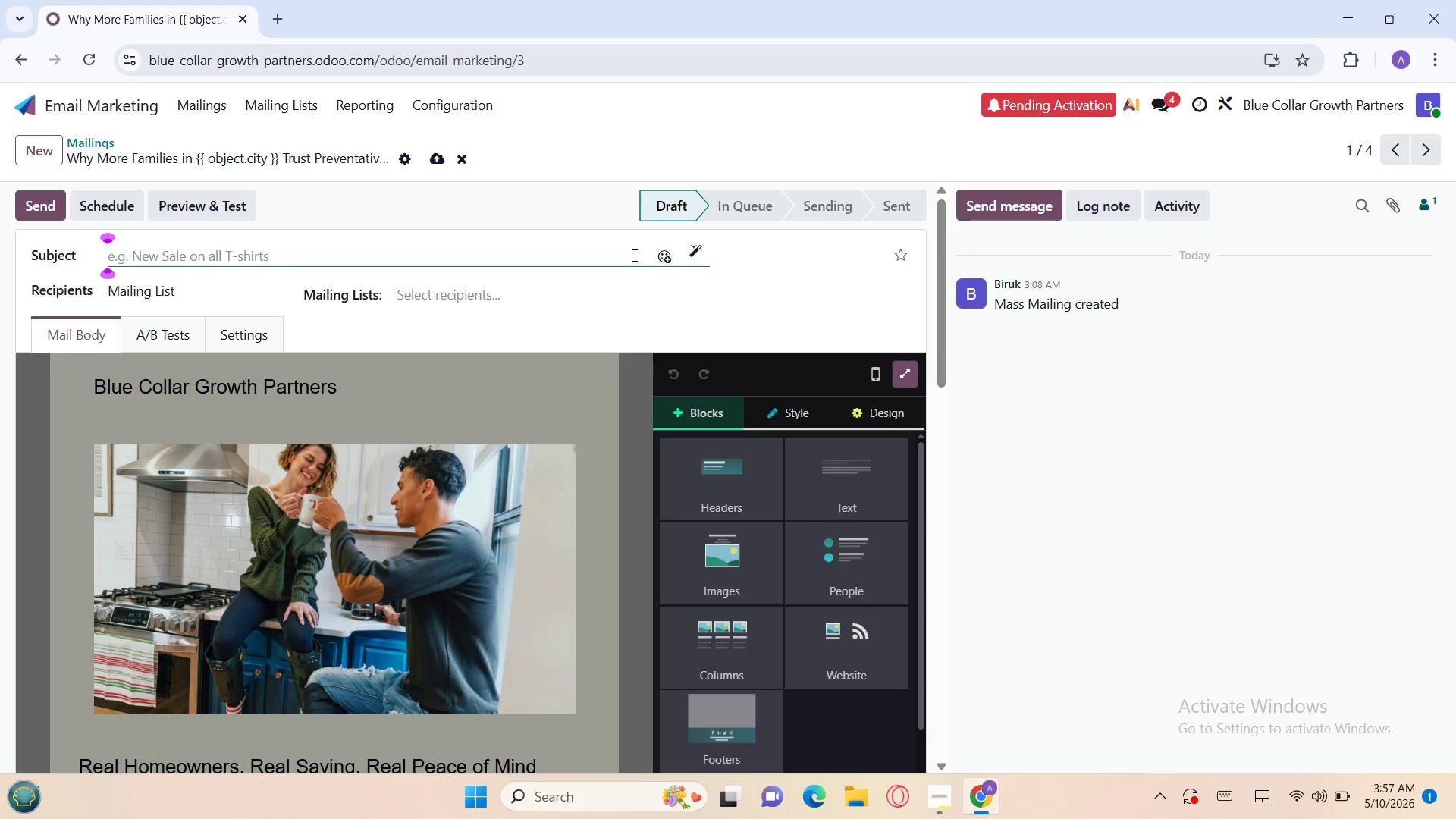 
hold_key(key=Backspace, duration=0.41)
 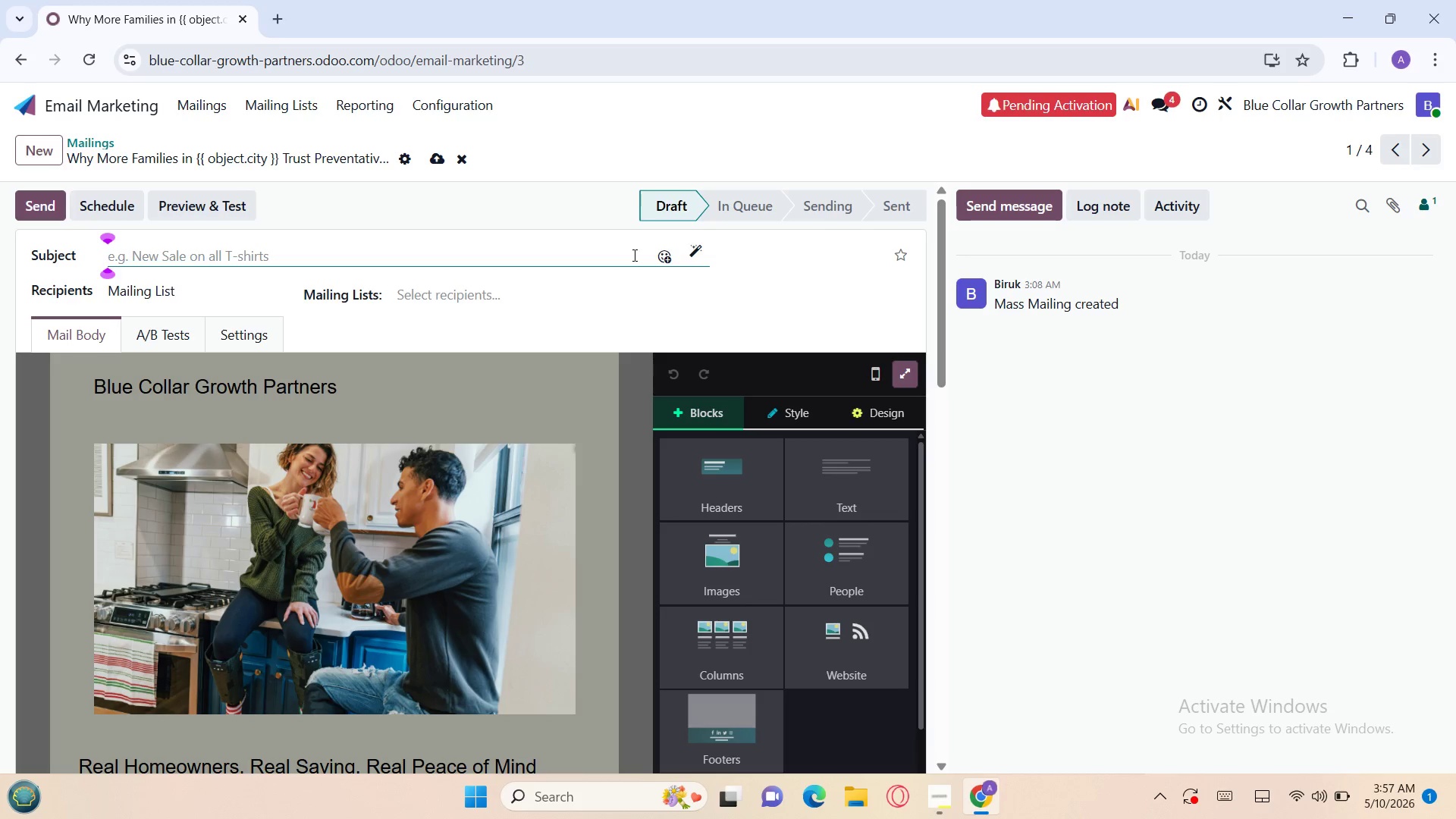 
type(Why )
 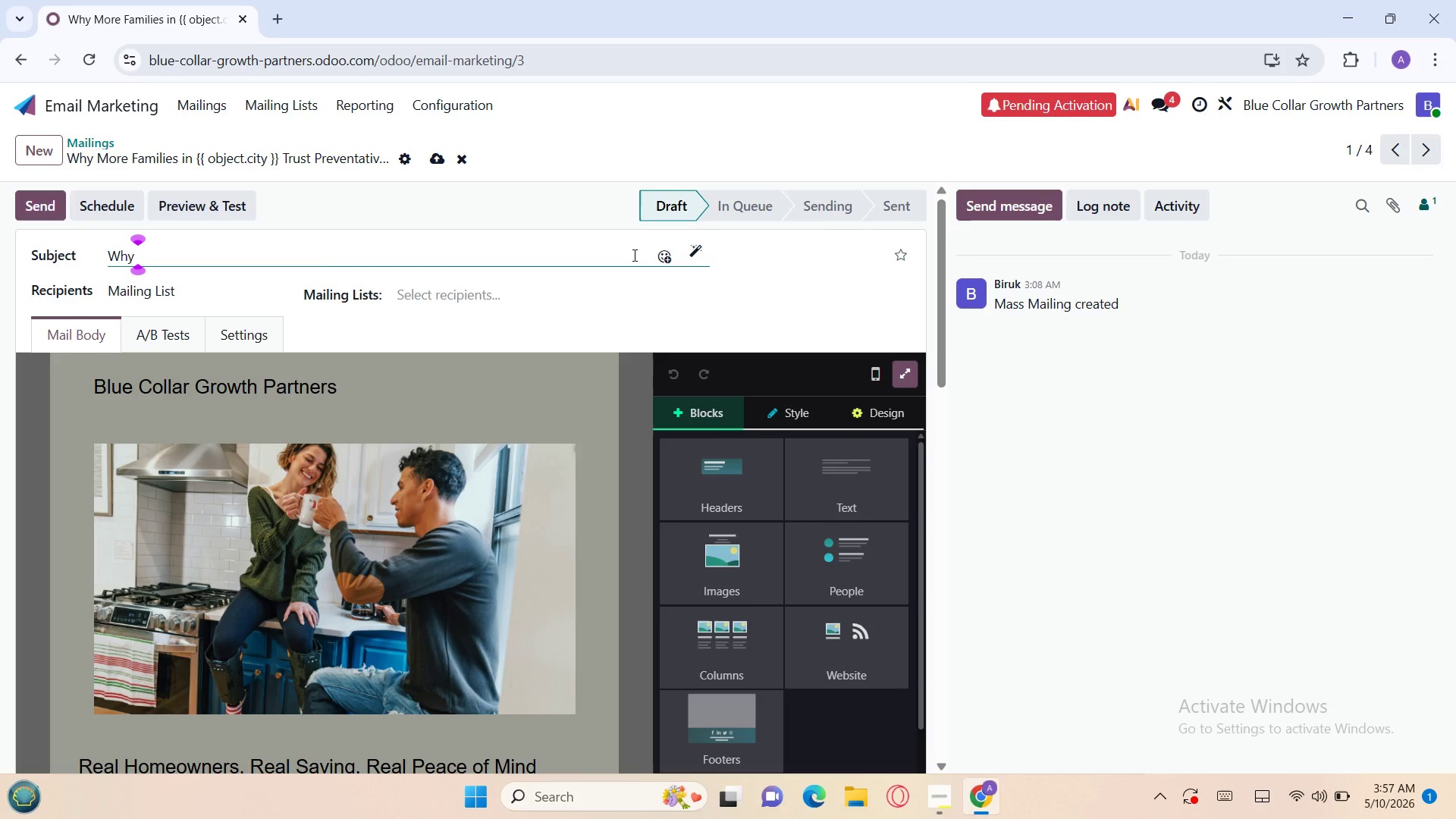 
type(Homeowners)
 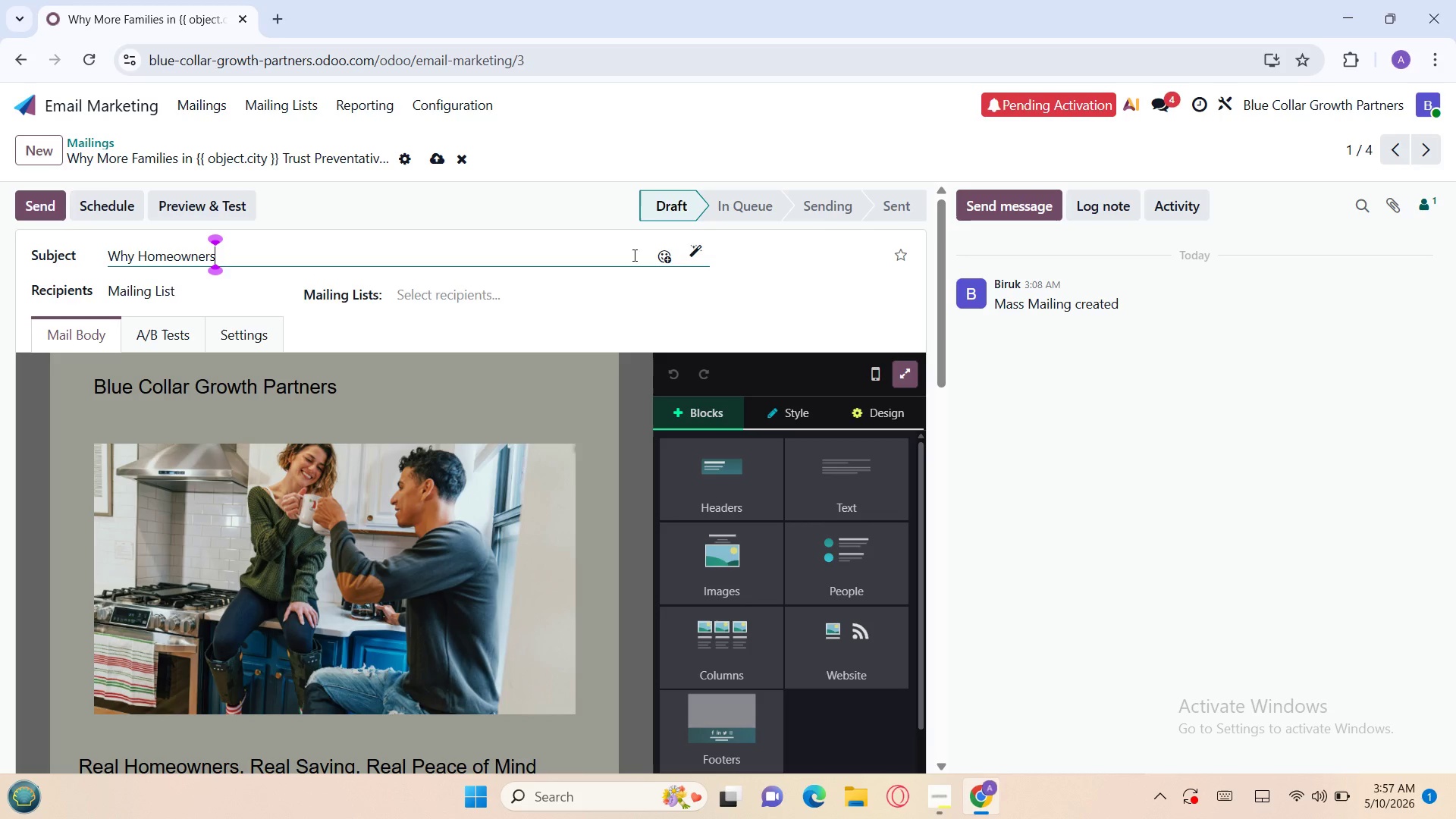 
type( Are W)
key(Backspace)
type(SW)
key(Backspace)
type(witching to )
 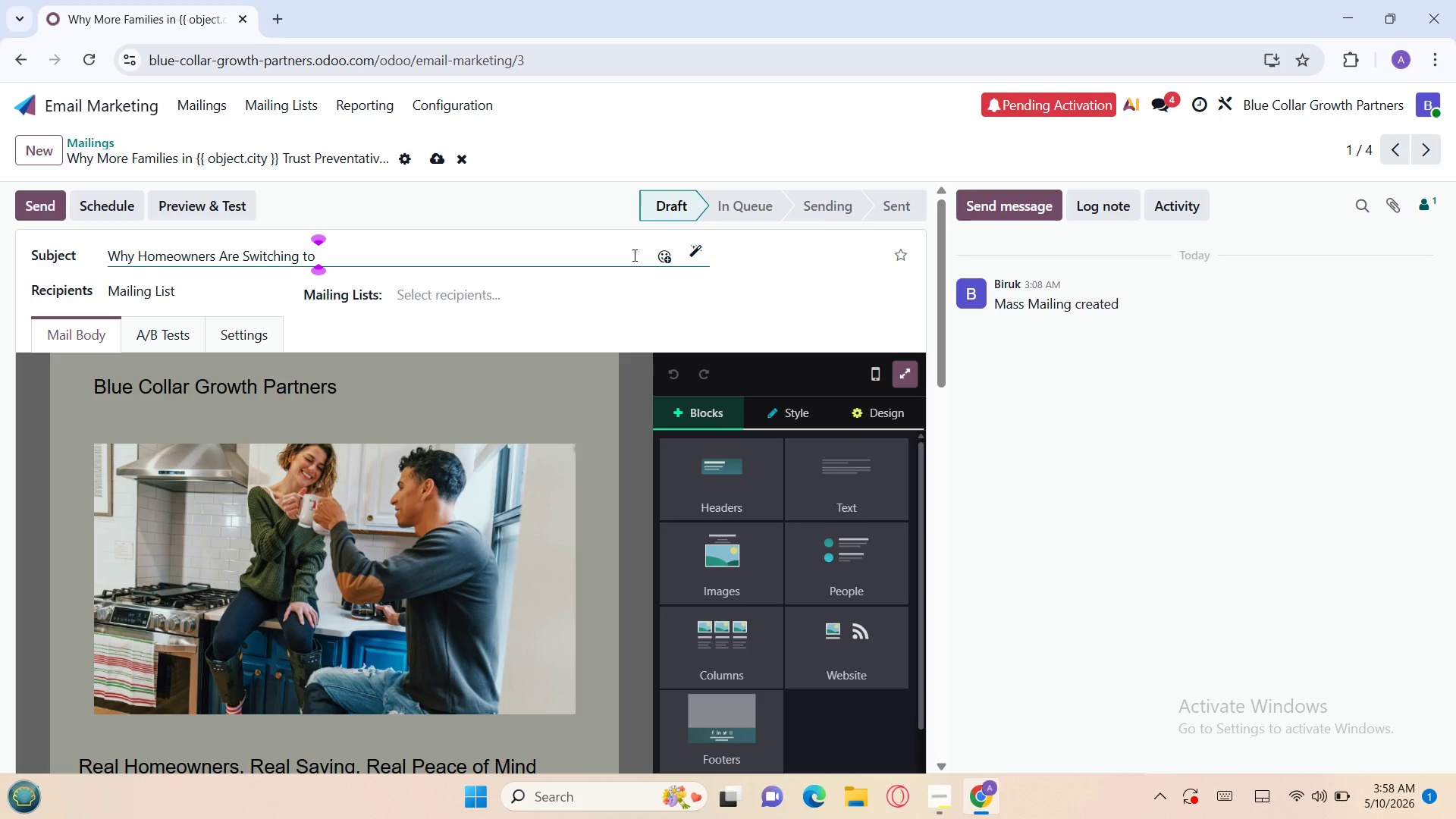 
type(Preventive Care)
 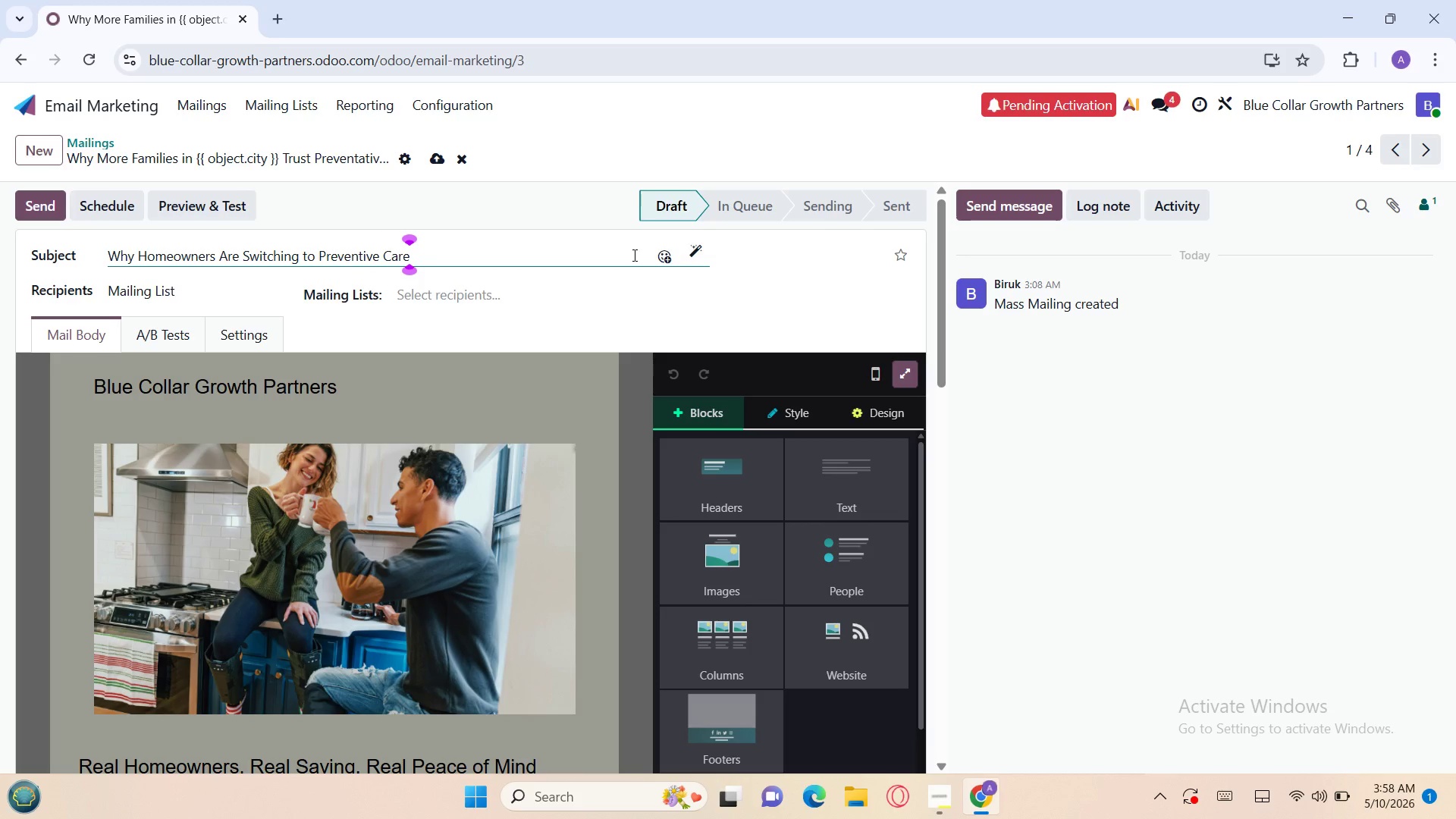 
wait(5.06)
 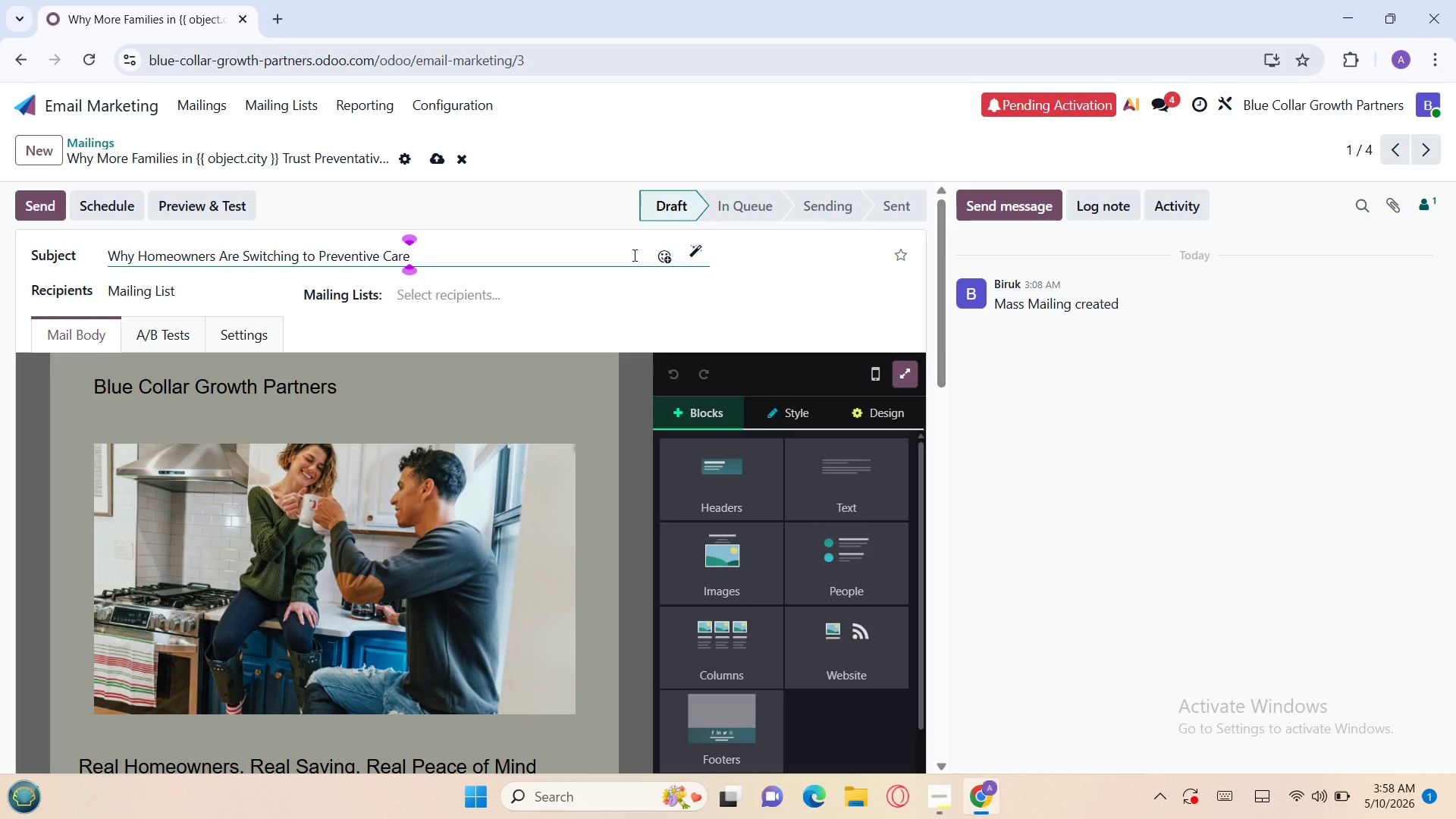 
left_click([223, 215])
 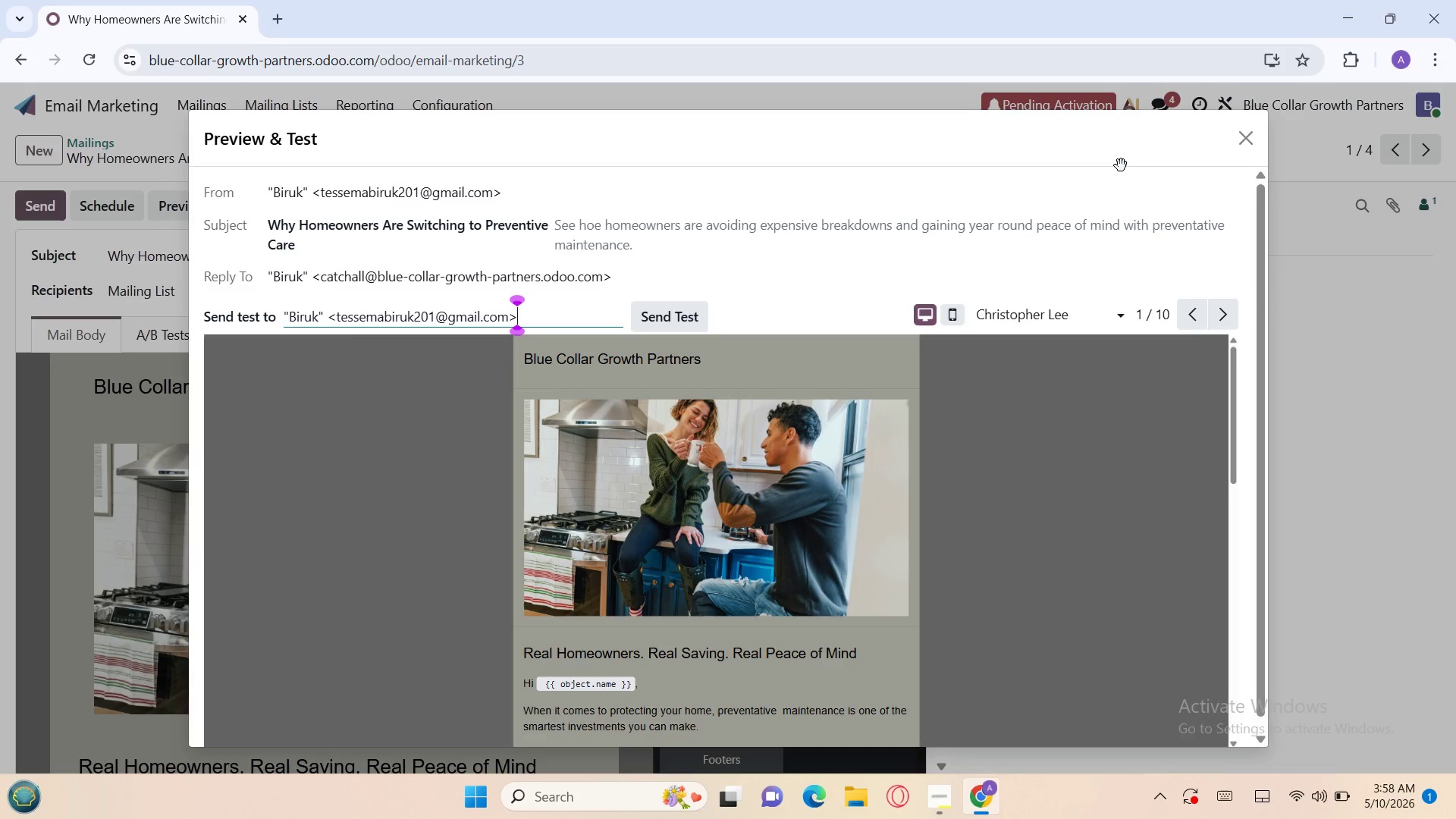 
wait(5.02)
 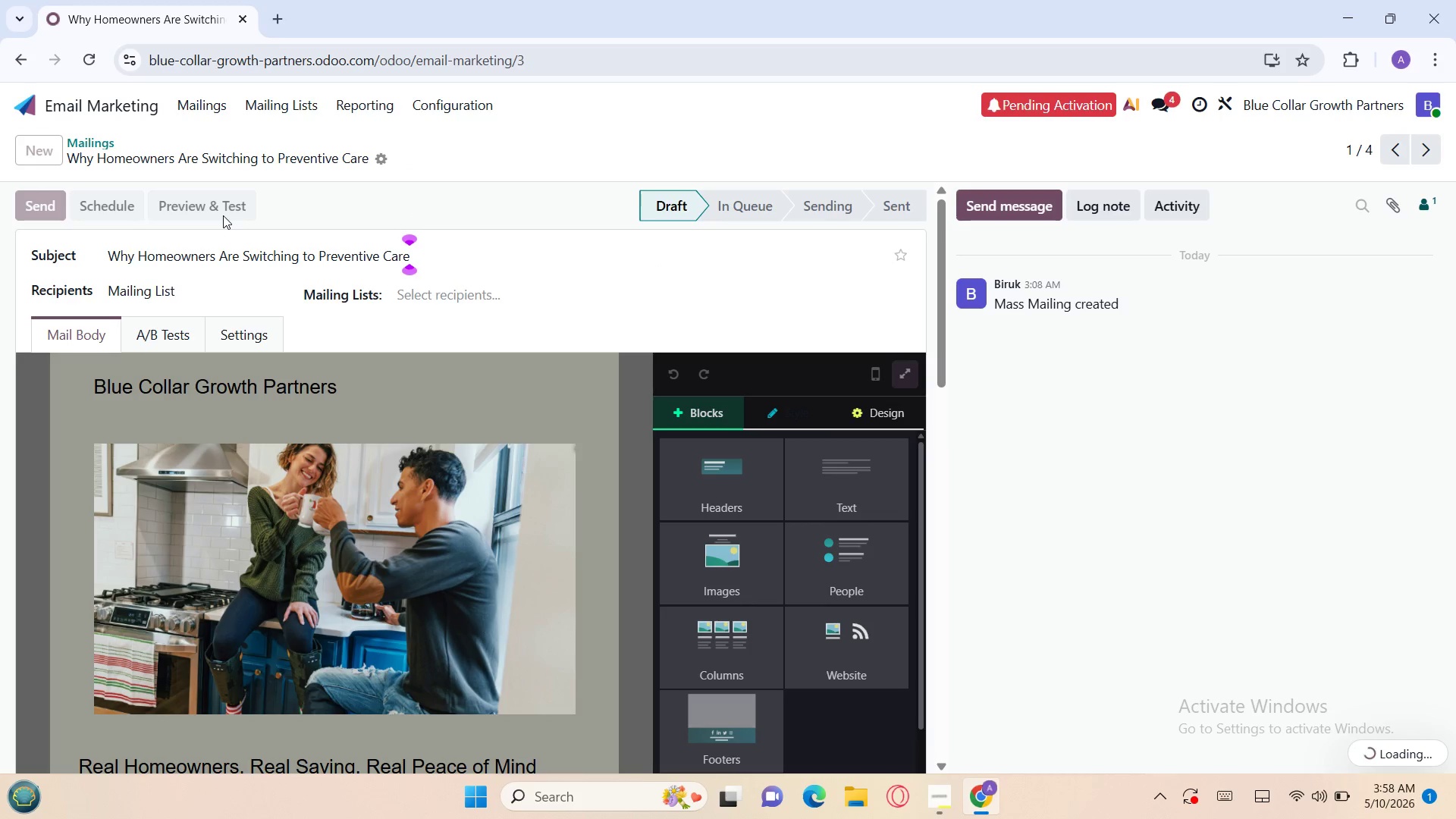 
left_click([1246, 135])
 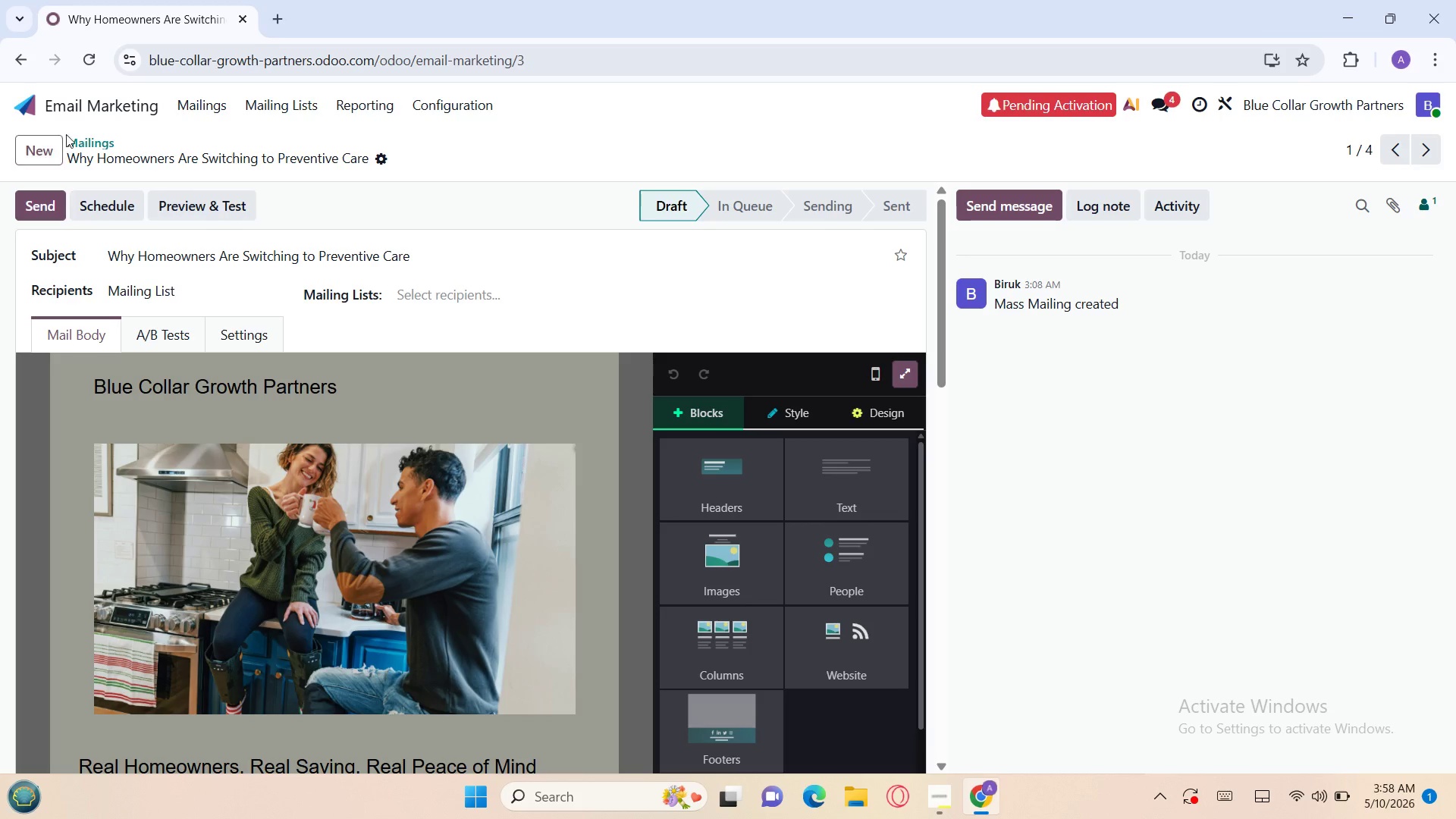 
wait(5.11)
 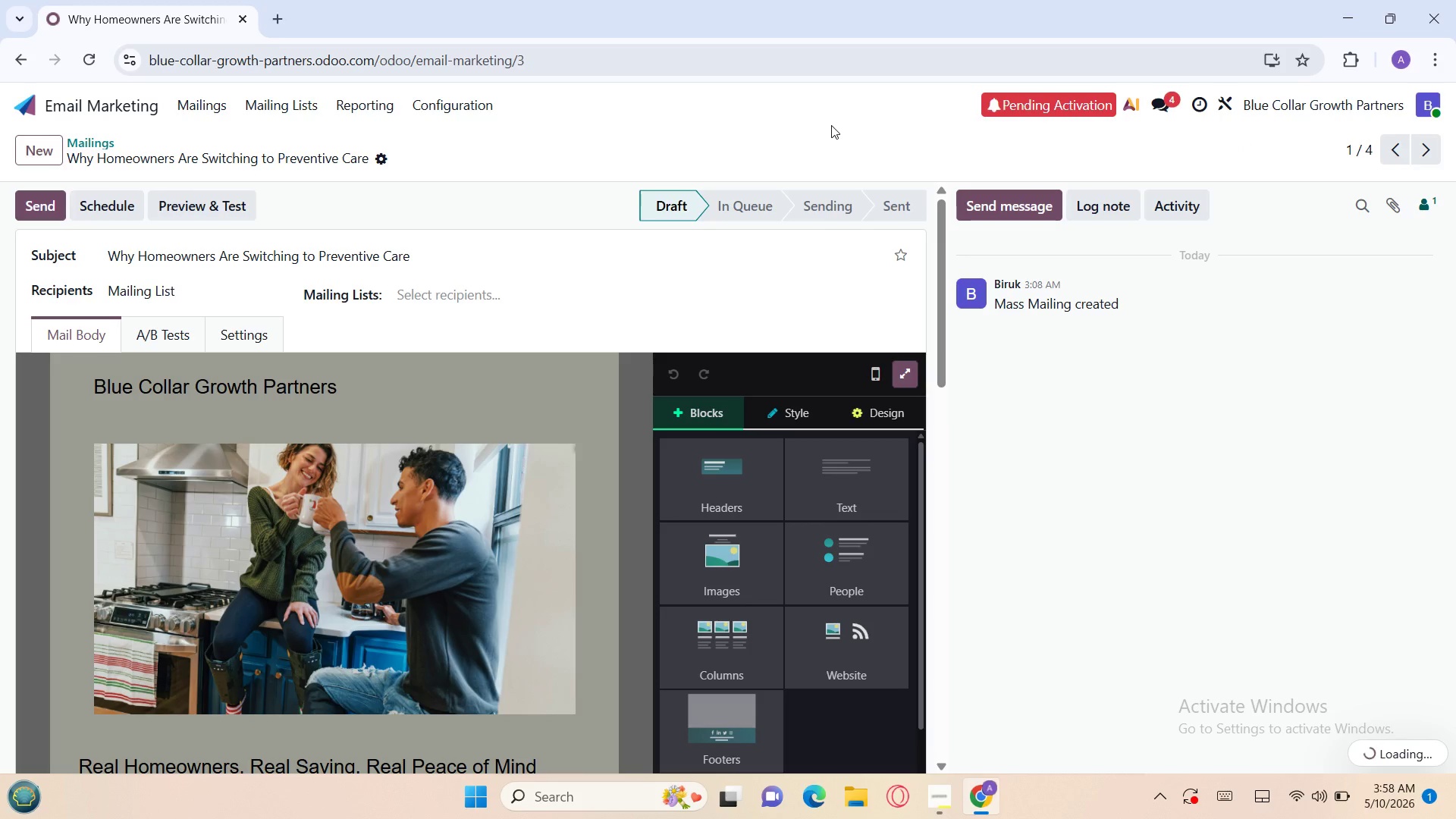 
left_click([83, 136])
 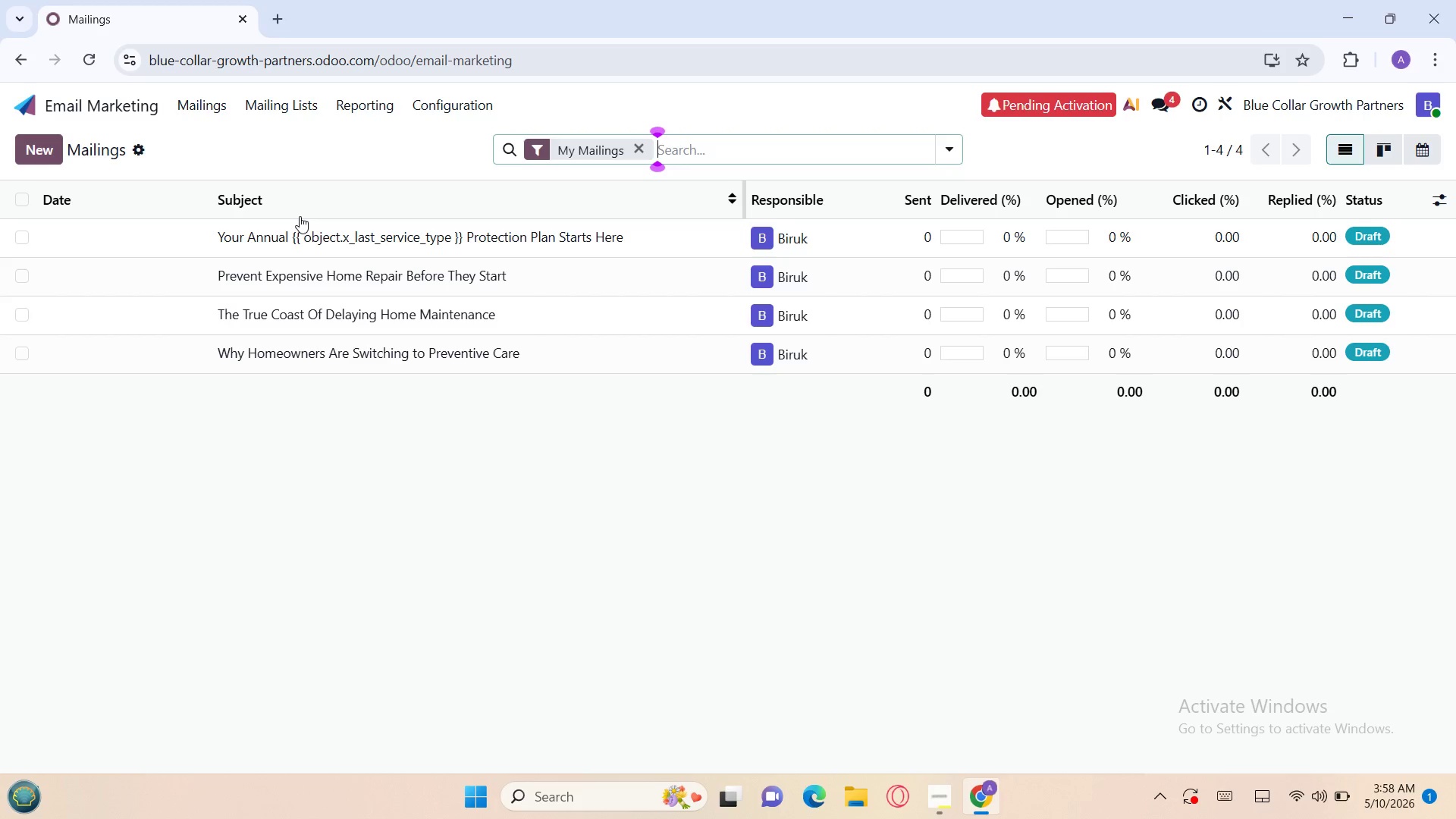 
left_click([297, 231])
 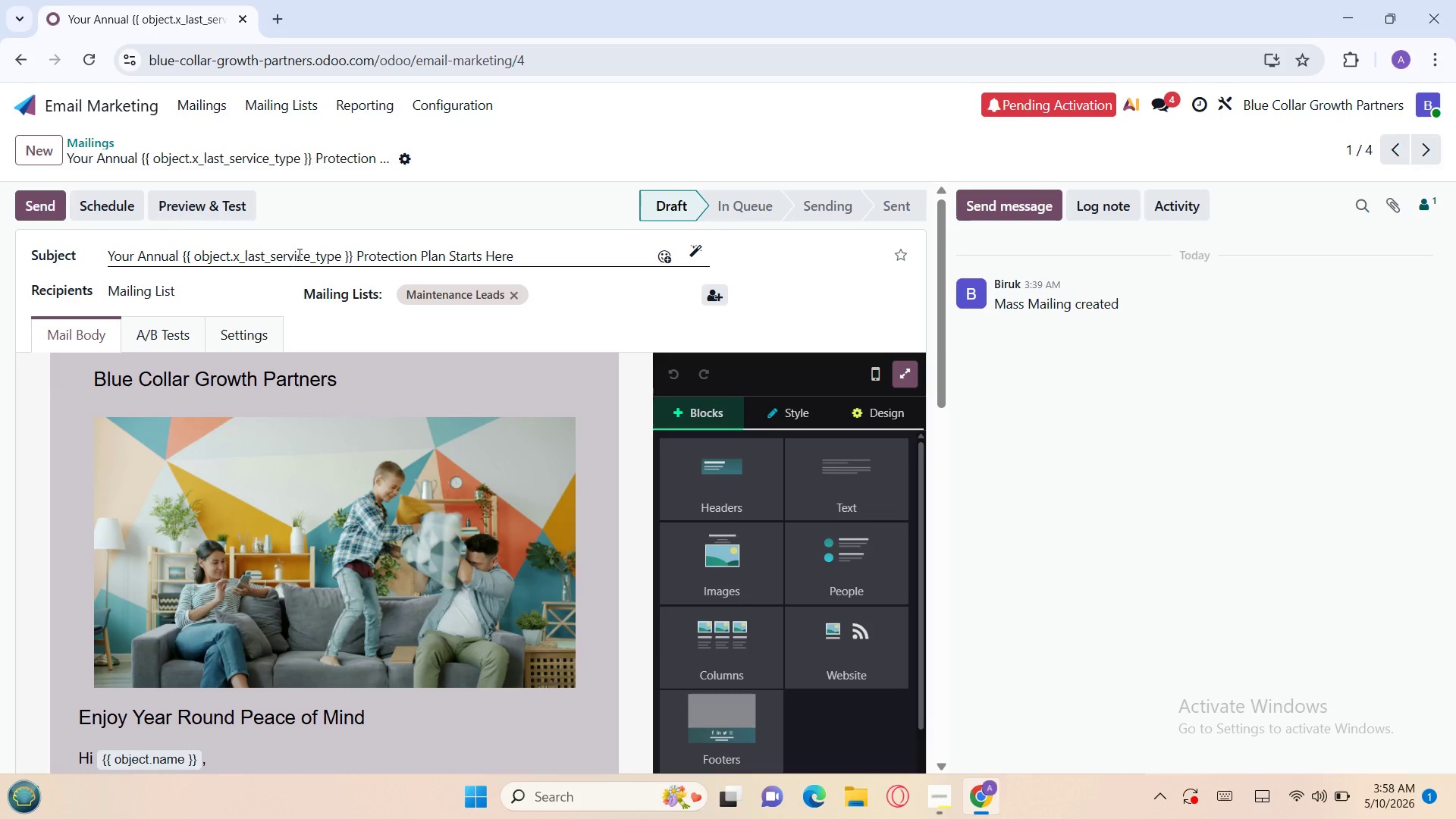 
wait(7.28)
 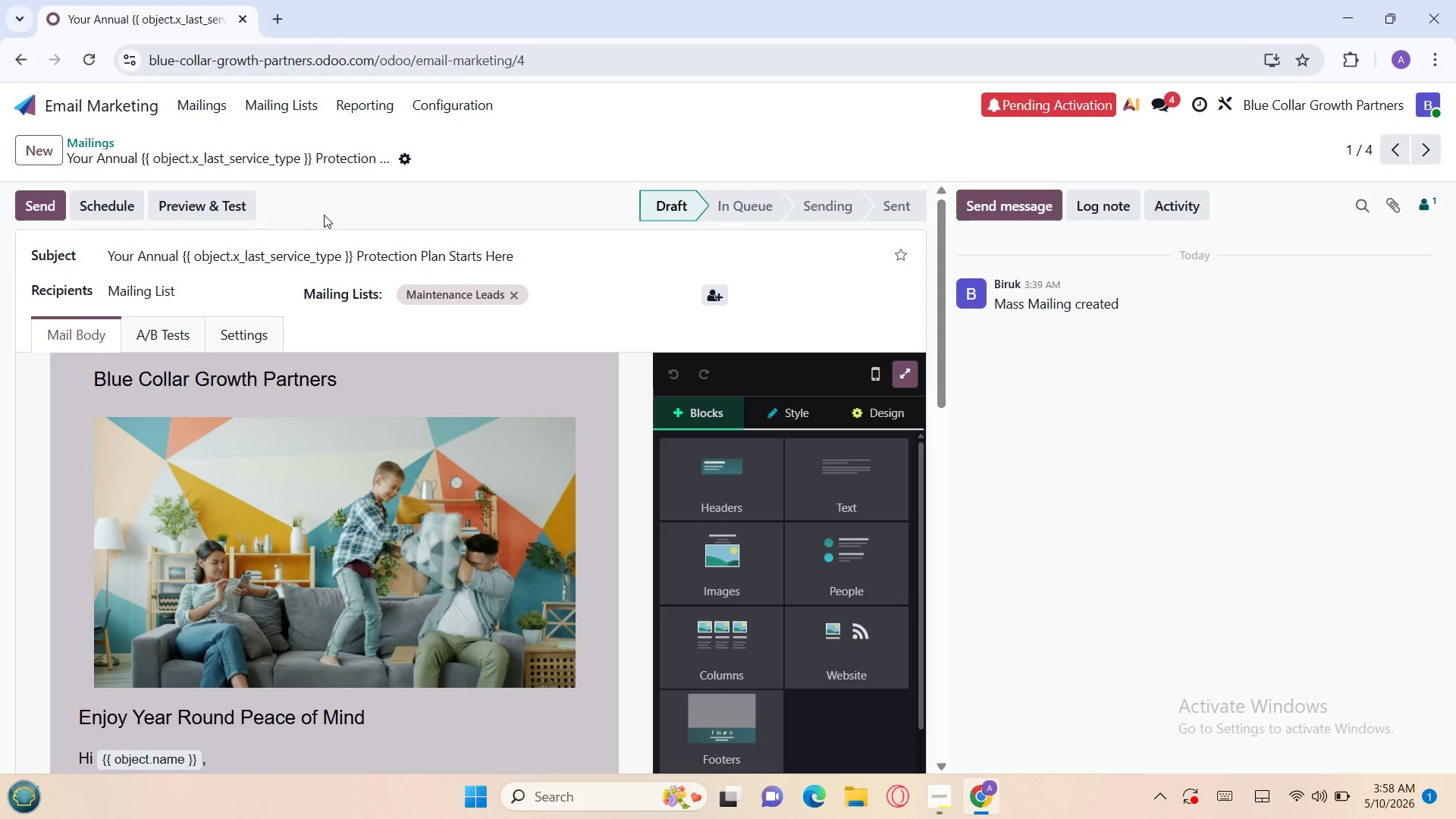 
left_click([526, 252])
 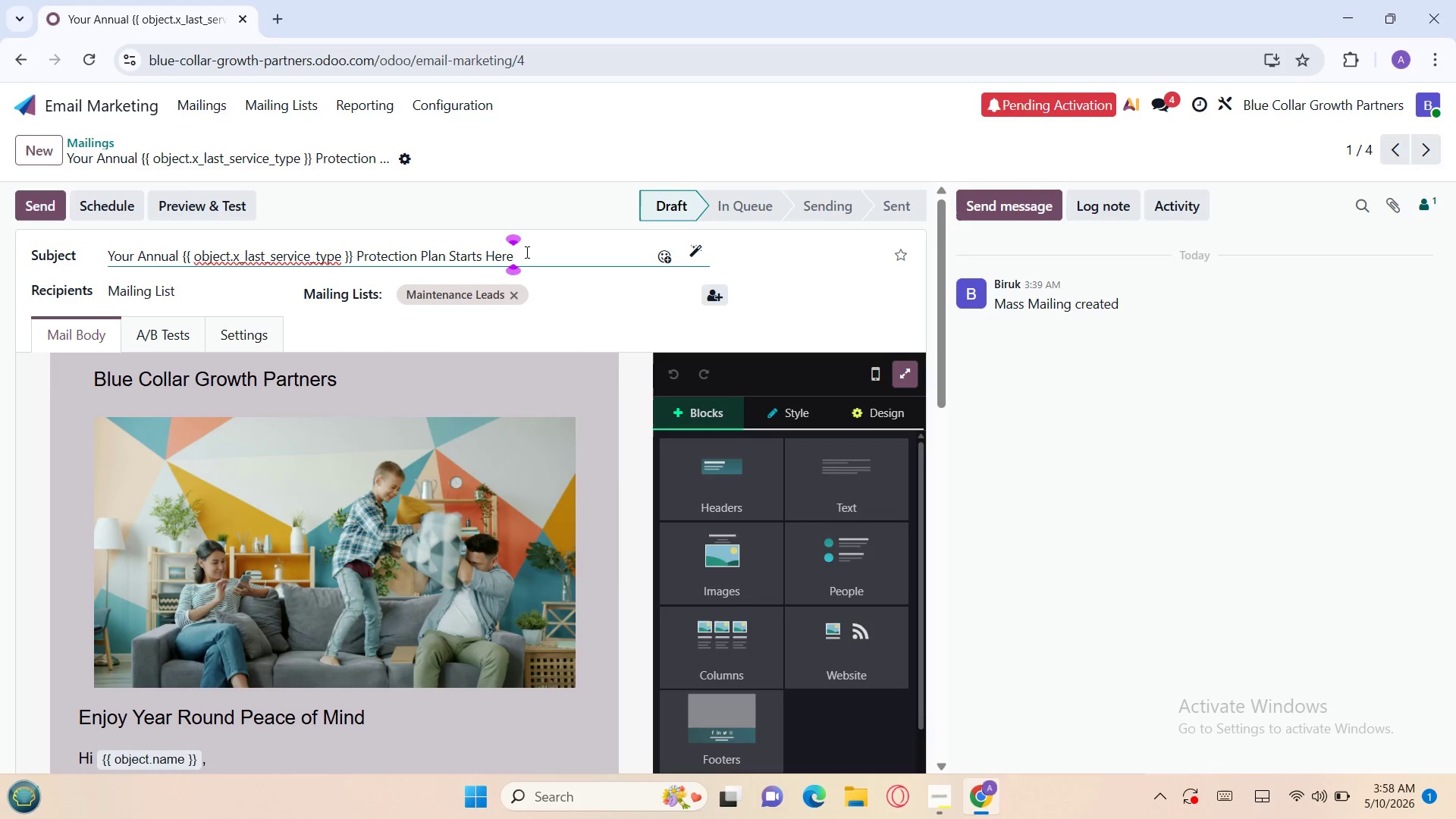 
hold_key(key=Backspace, duration=1.5)
 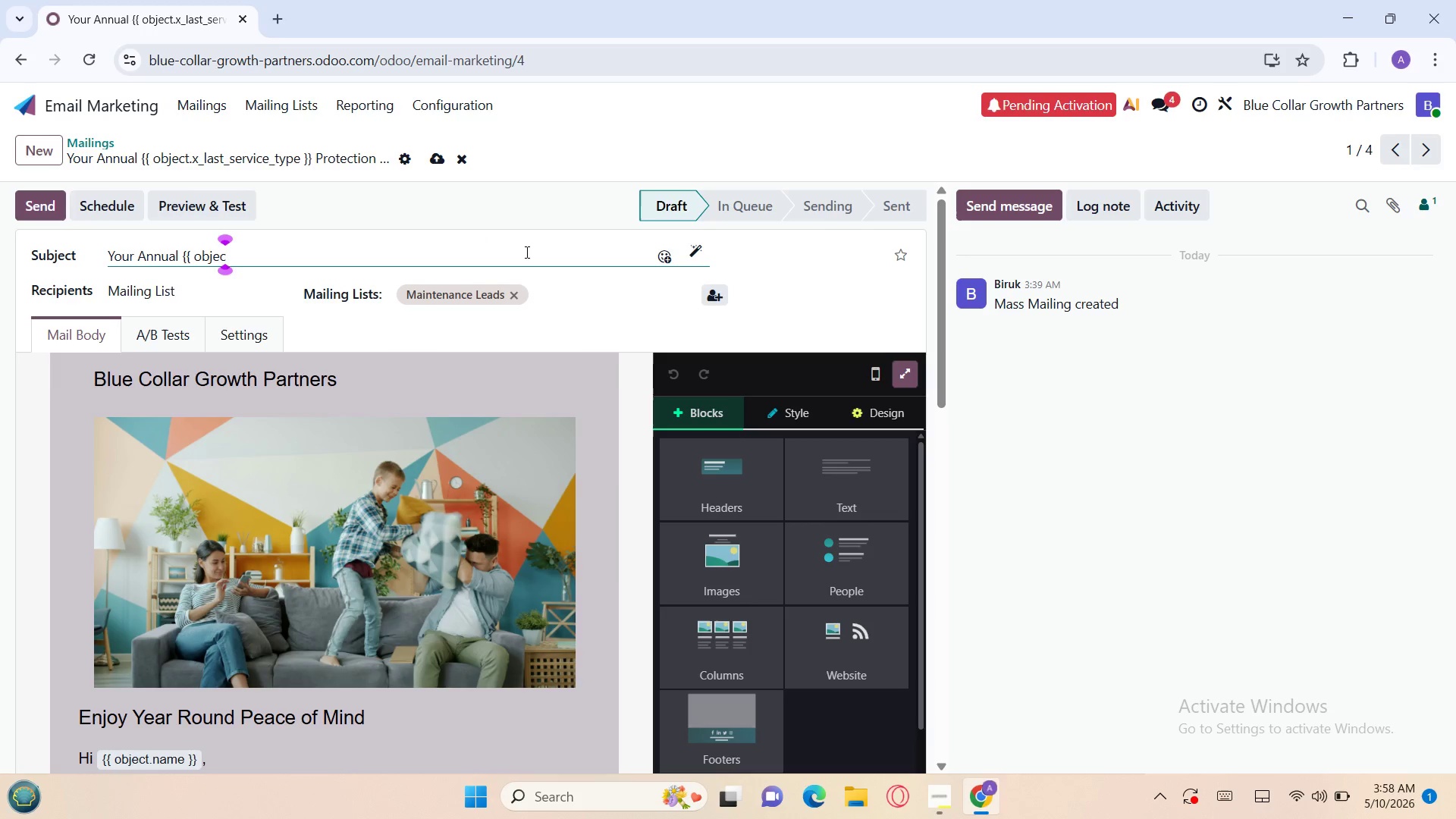 
hold_key(key=Backspace, duration=1.42)
 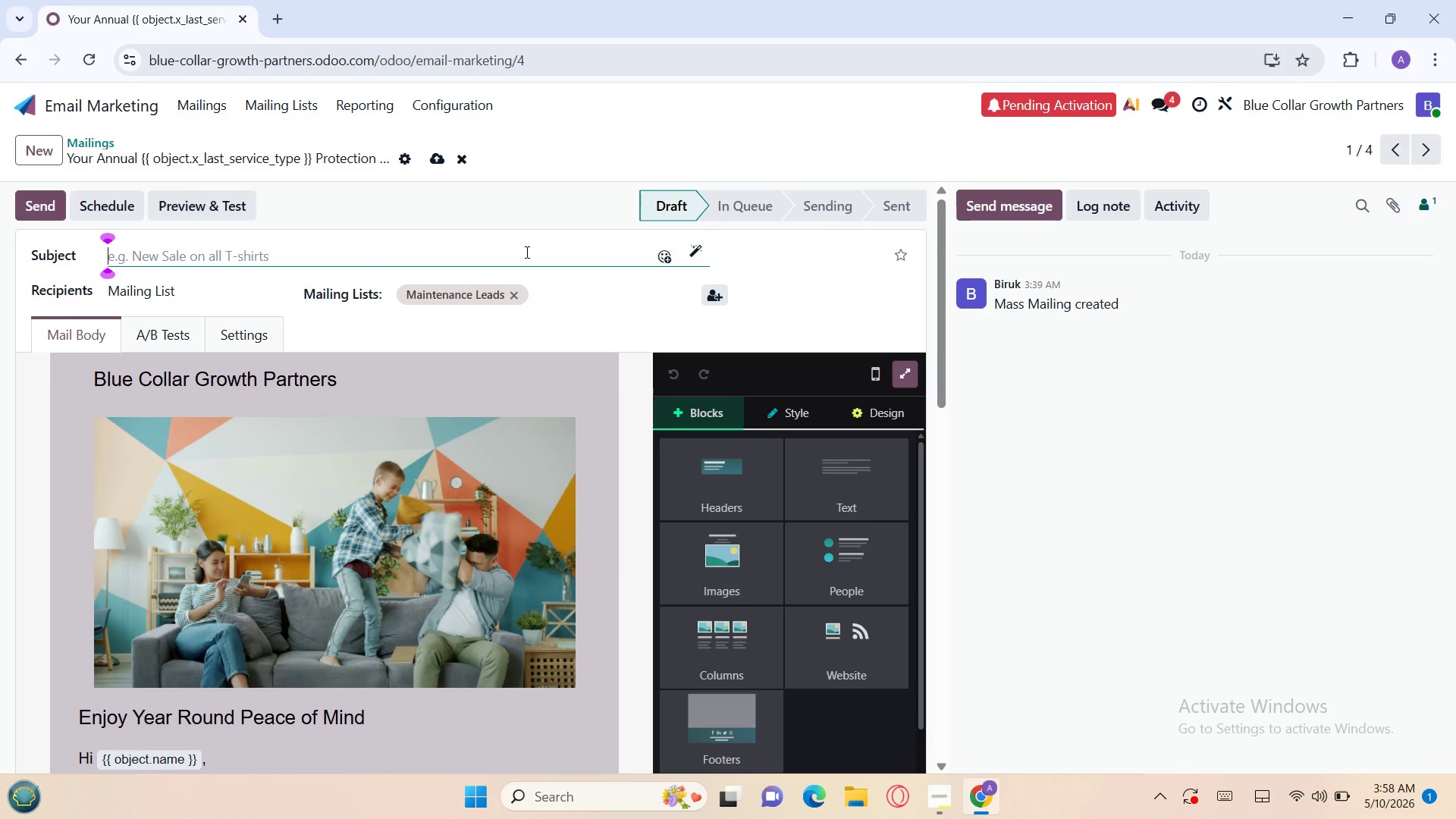 
type(Your Home Protection )
 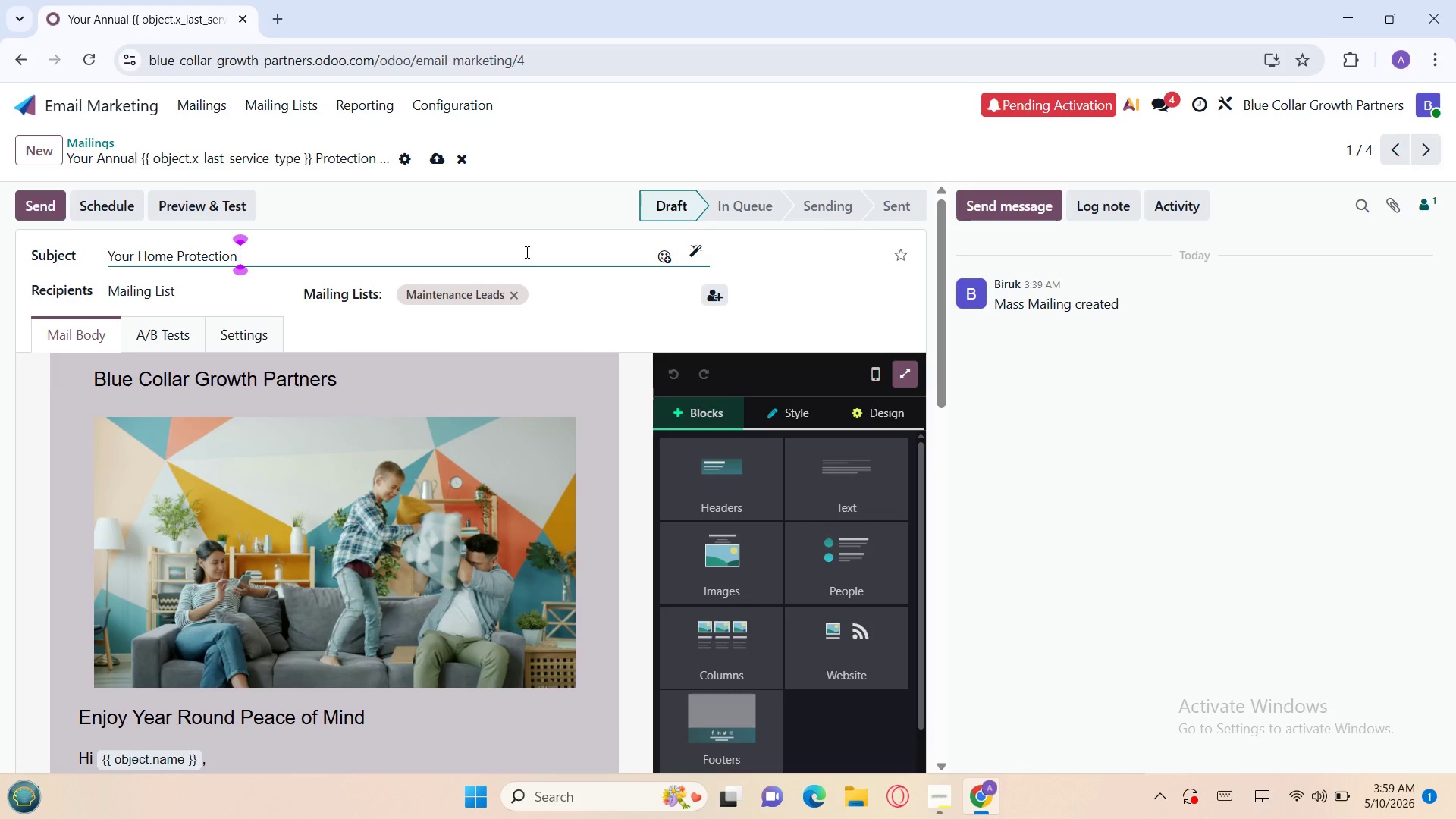 
type(Plan Starts Today)
 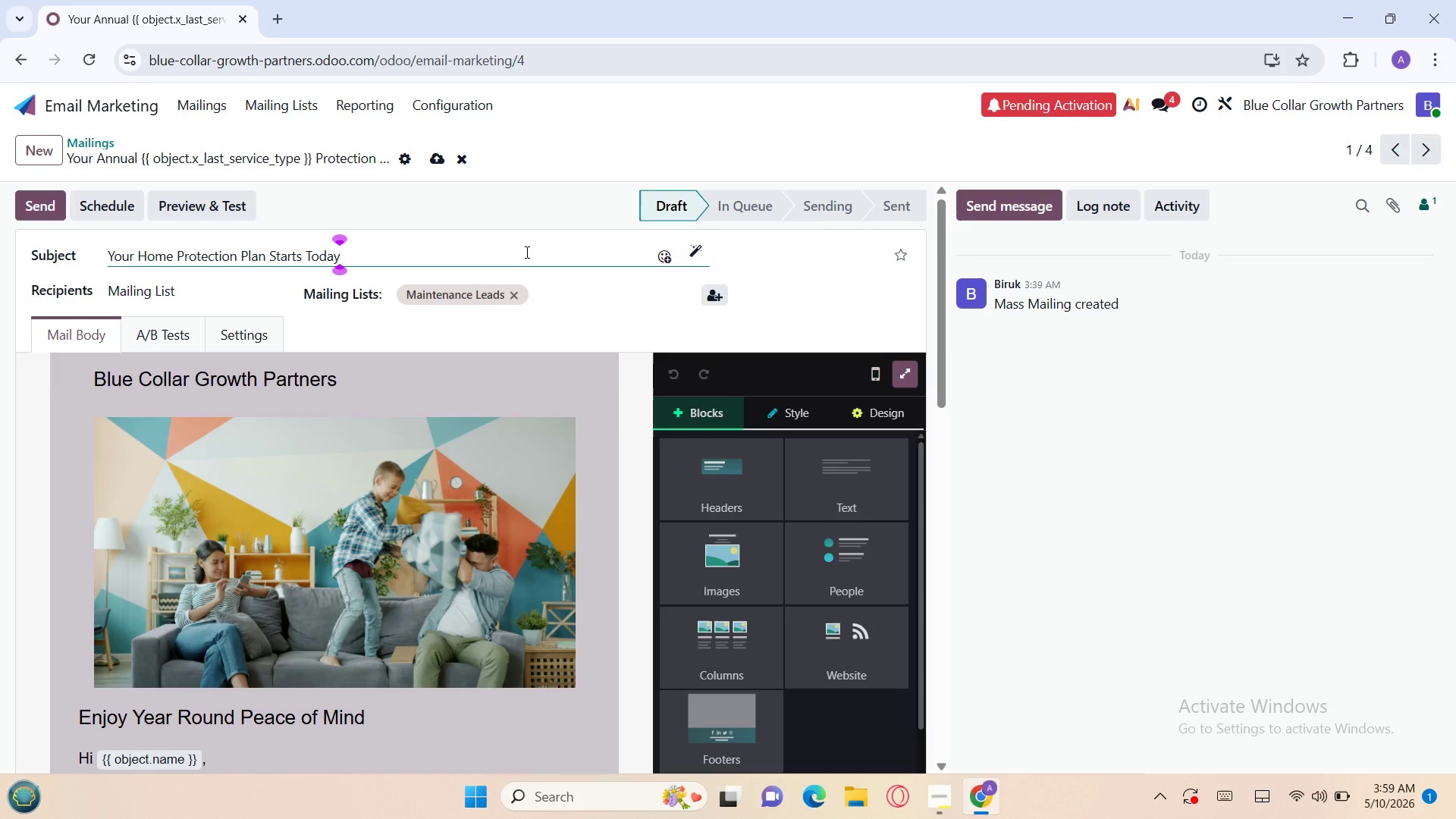 
left_click([203, 206])
 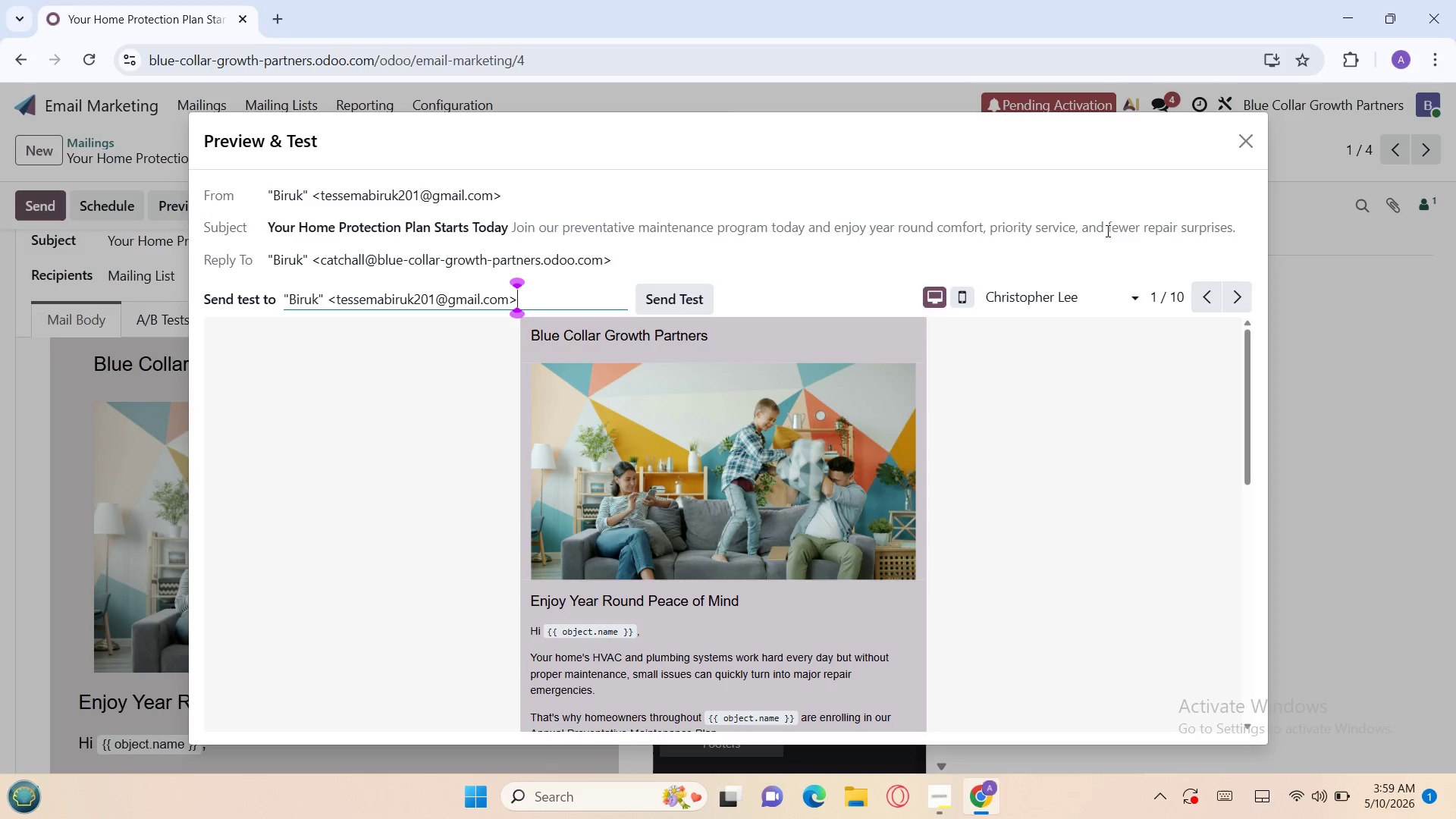 
left_click([1247, 146])
 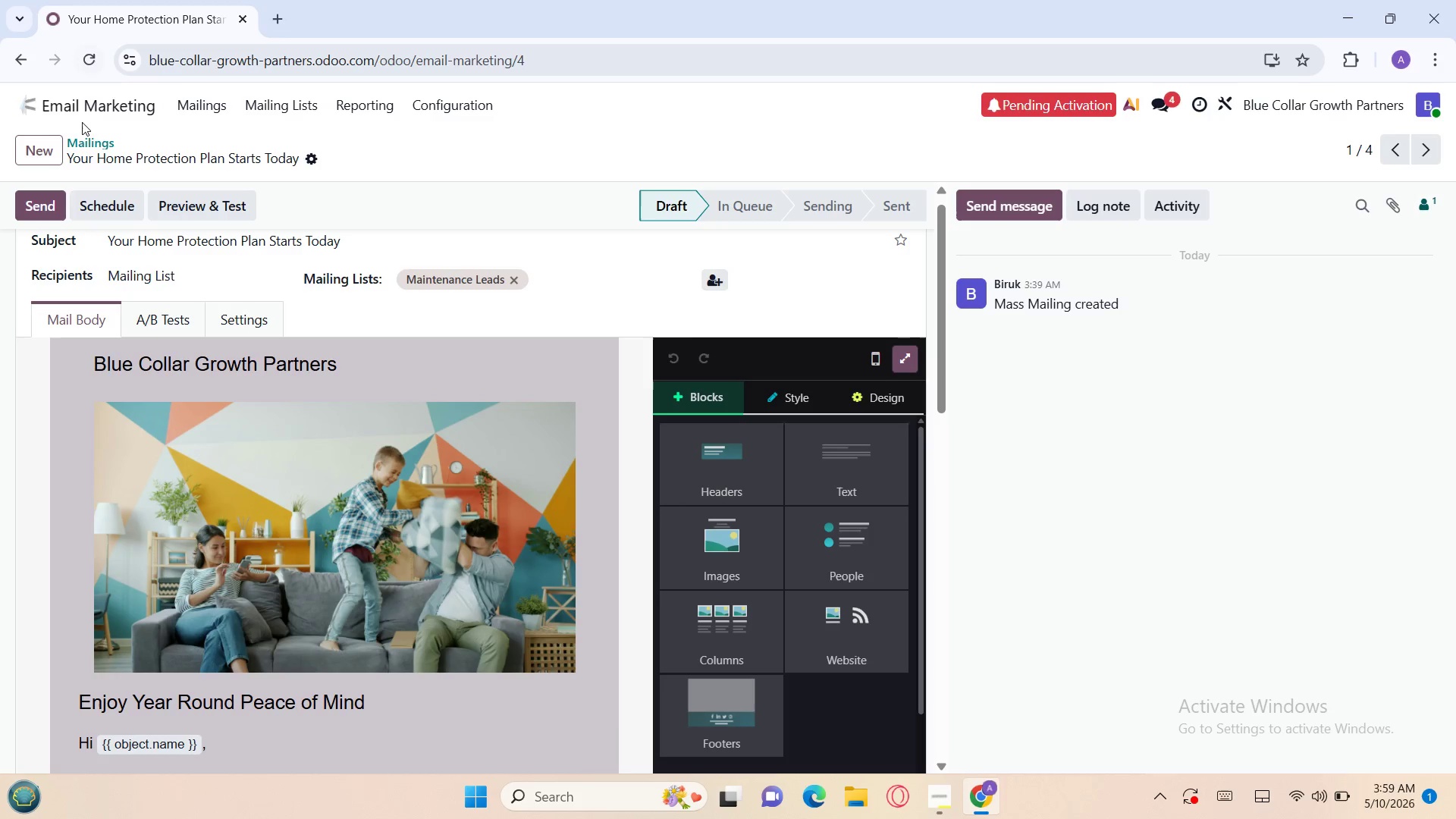 
left_click([83, 138])
 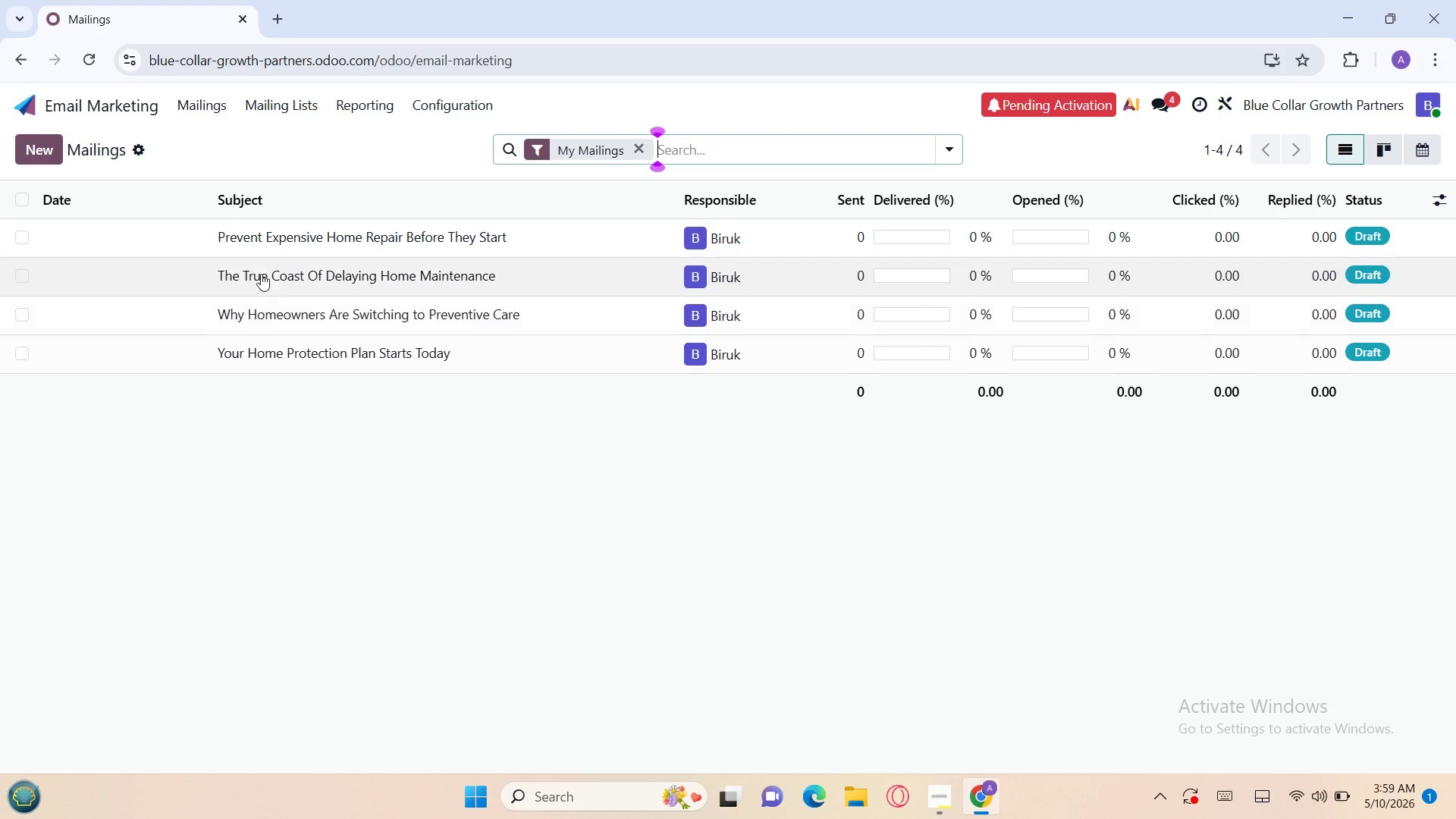 
left_click([275, 238])
 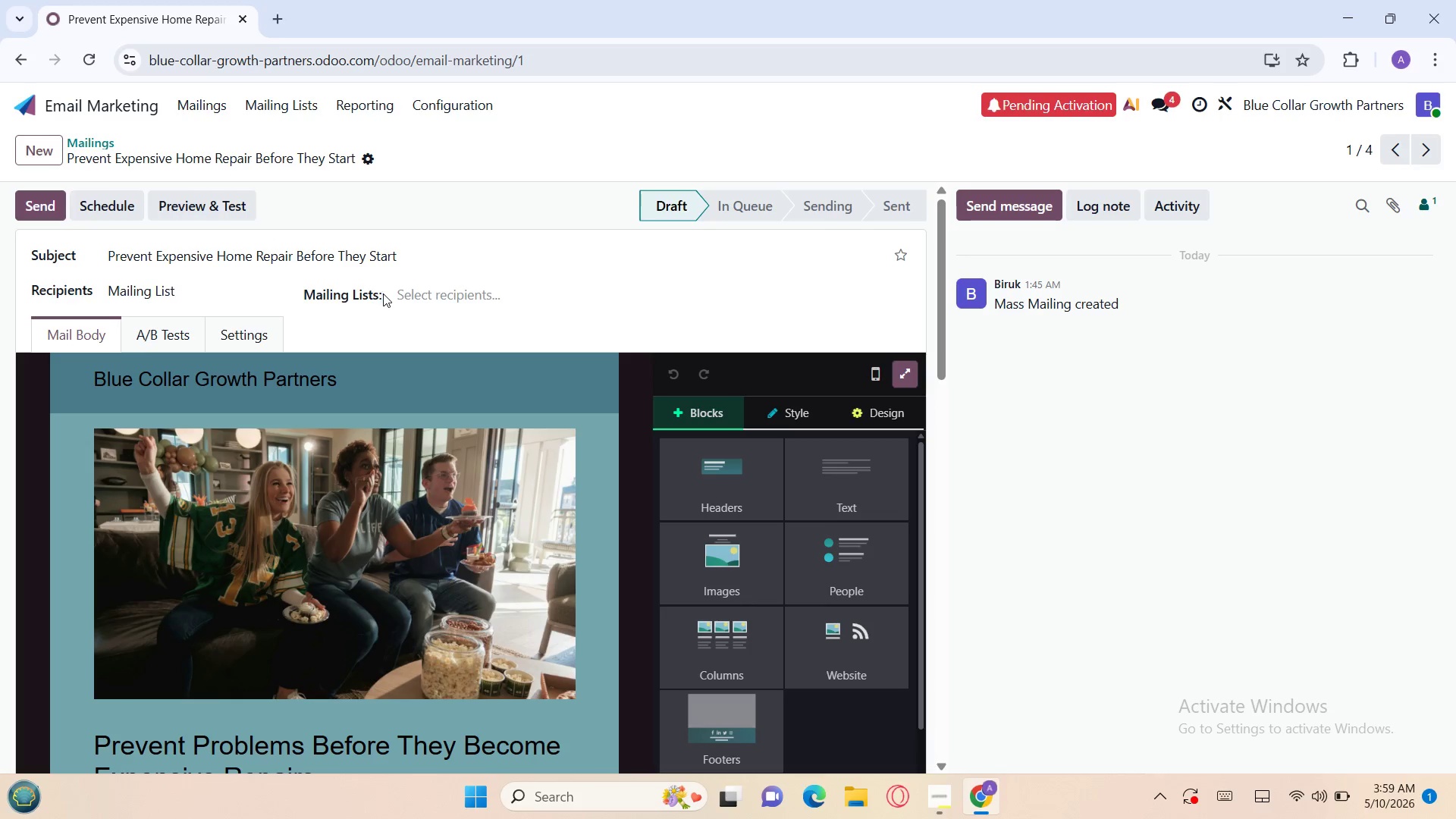 
left_click([411, 290])
 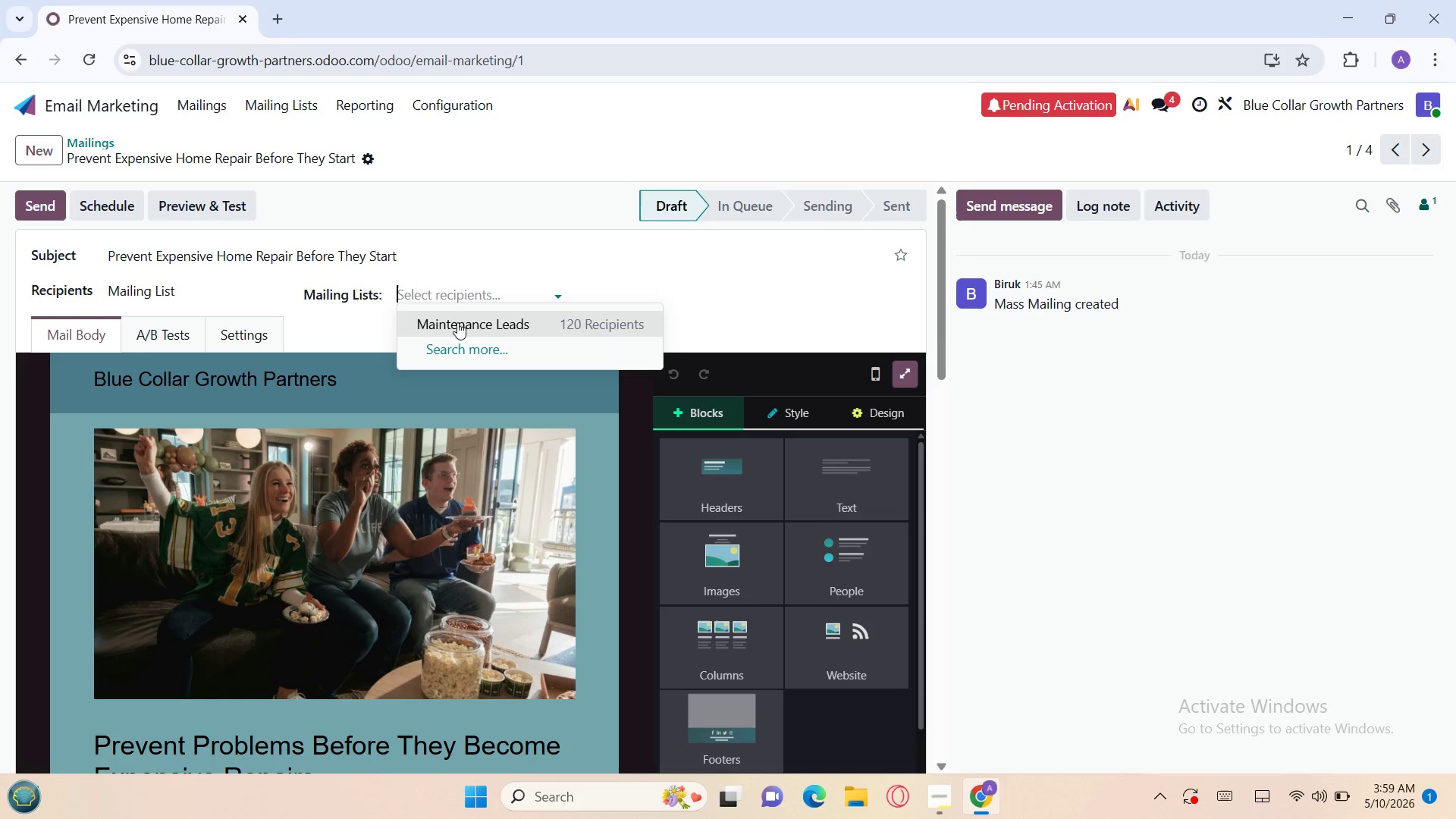 
left_click([457, 322])
 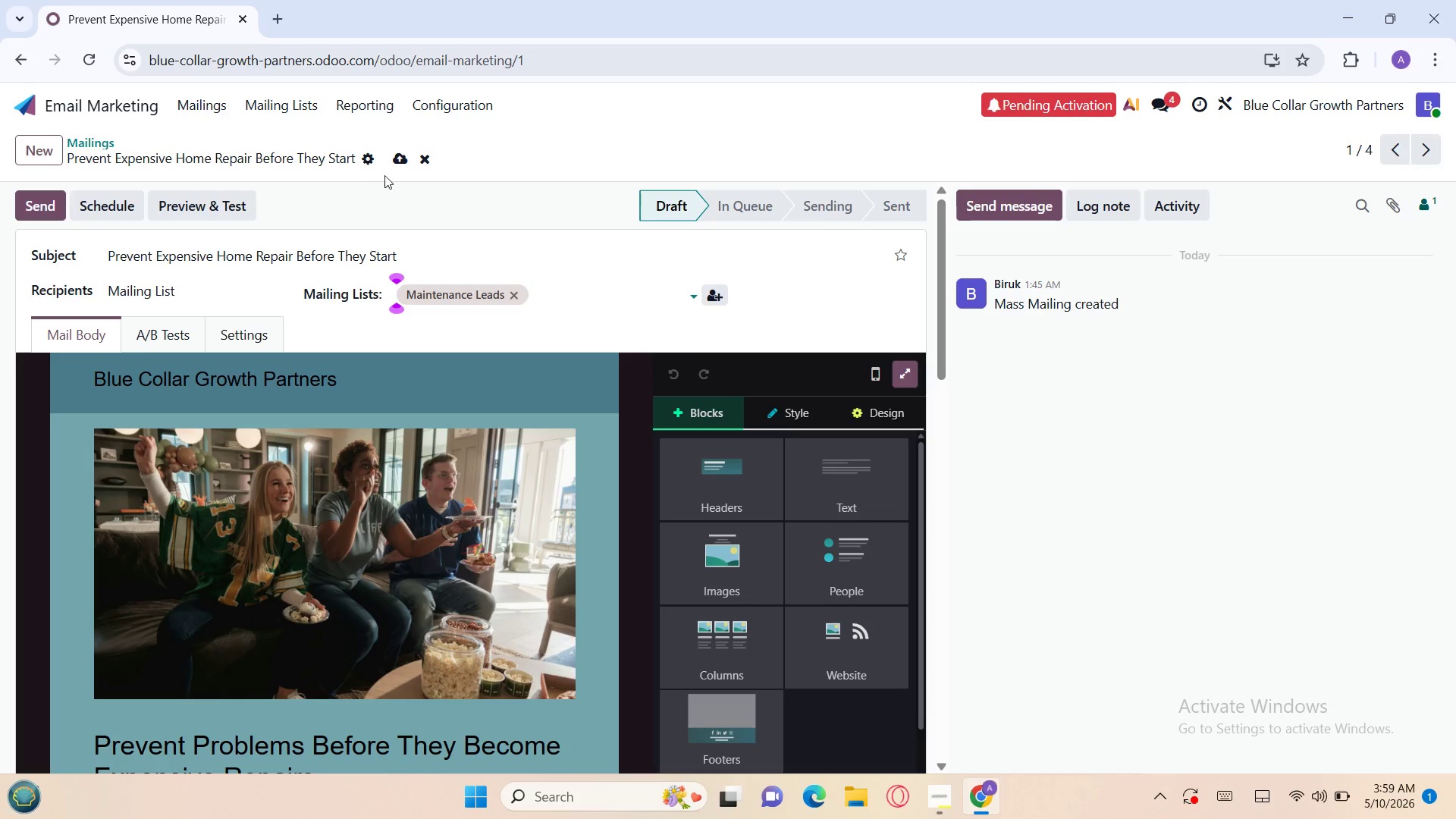 
left_click([396, 159])
 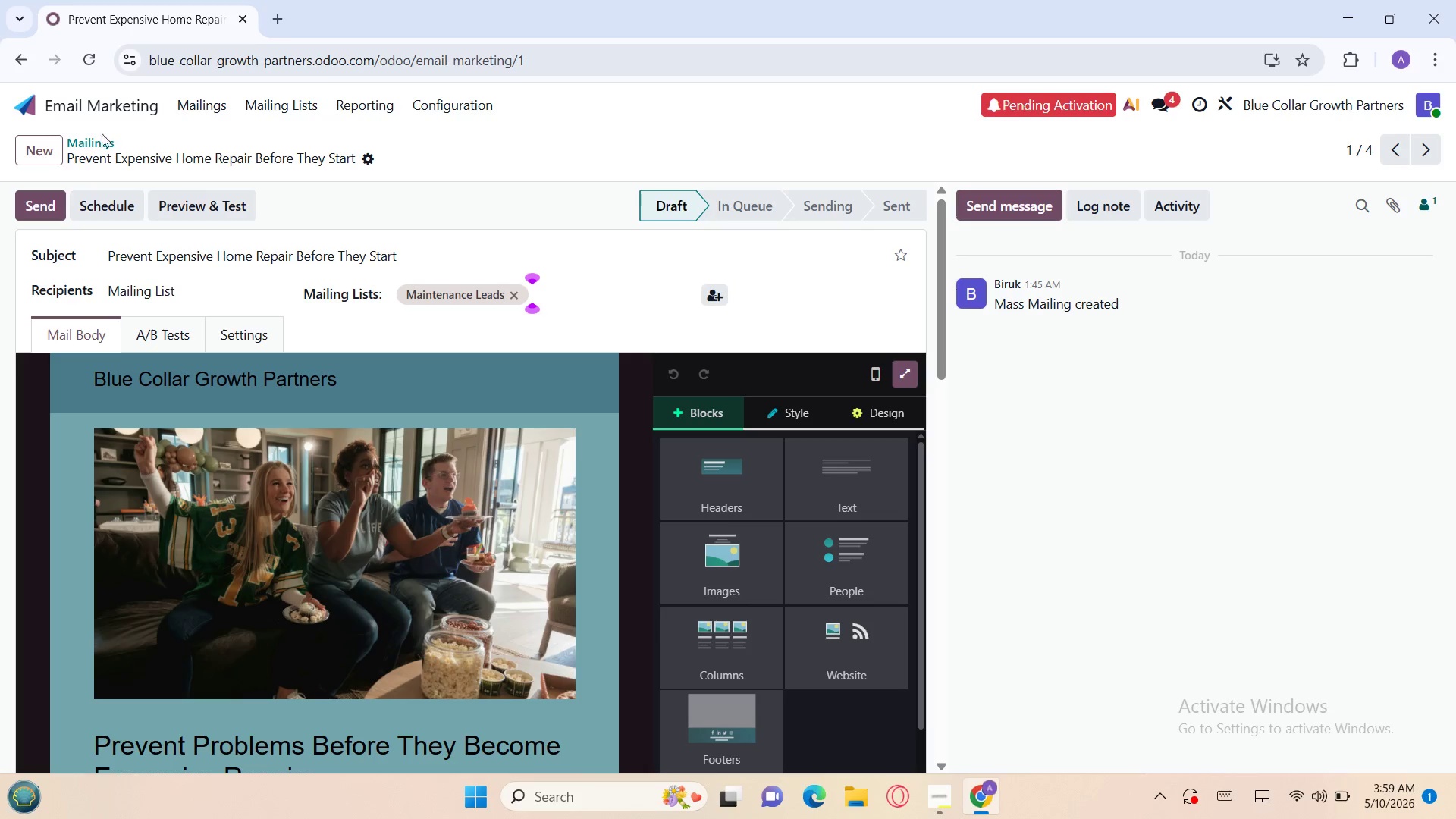 
left_click([93, 136])
 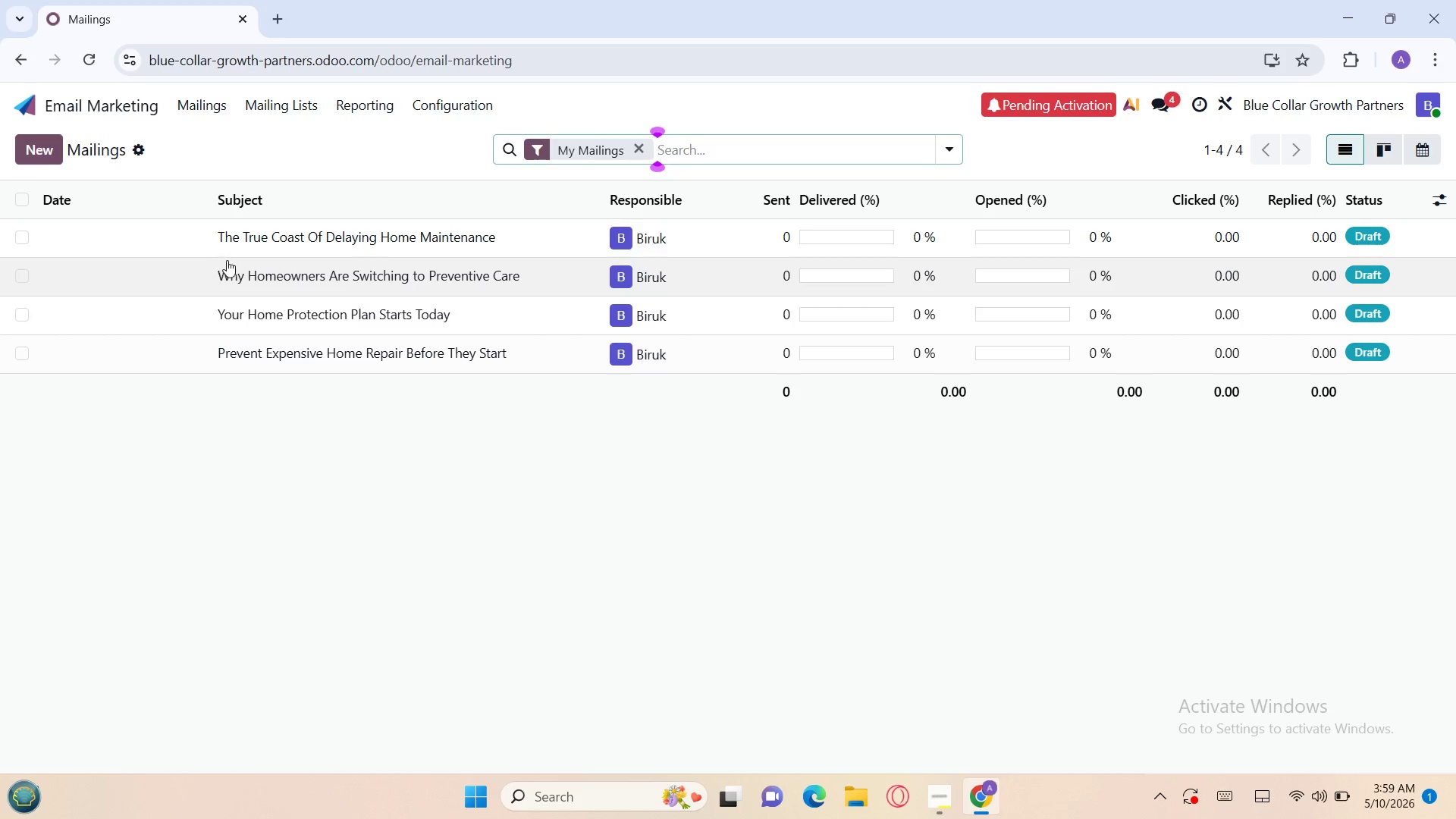 
left_click([240, 247])
 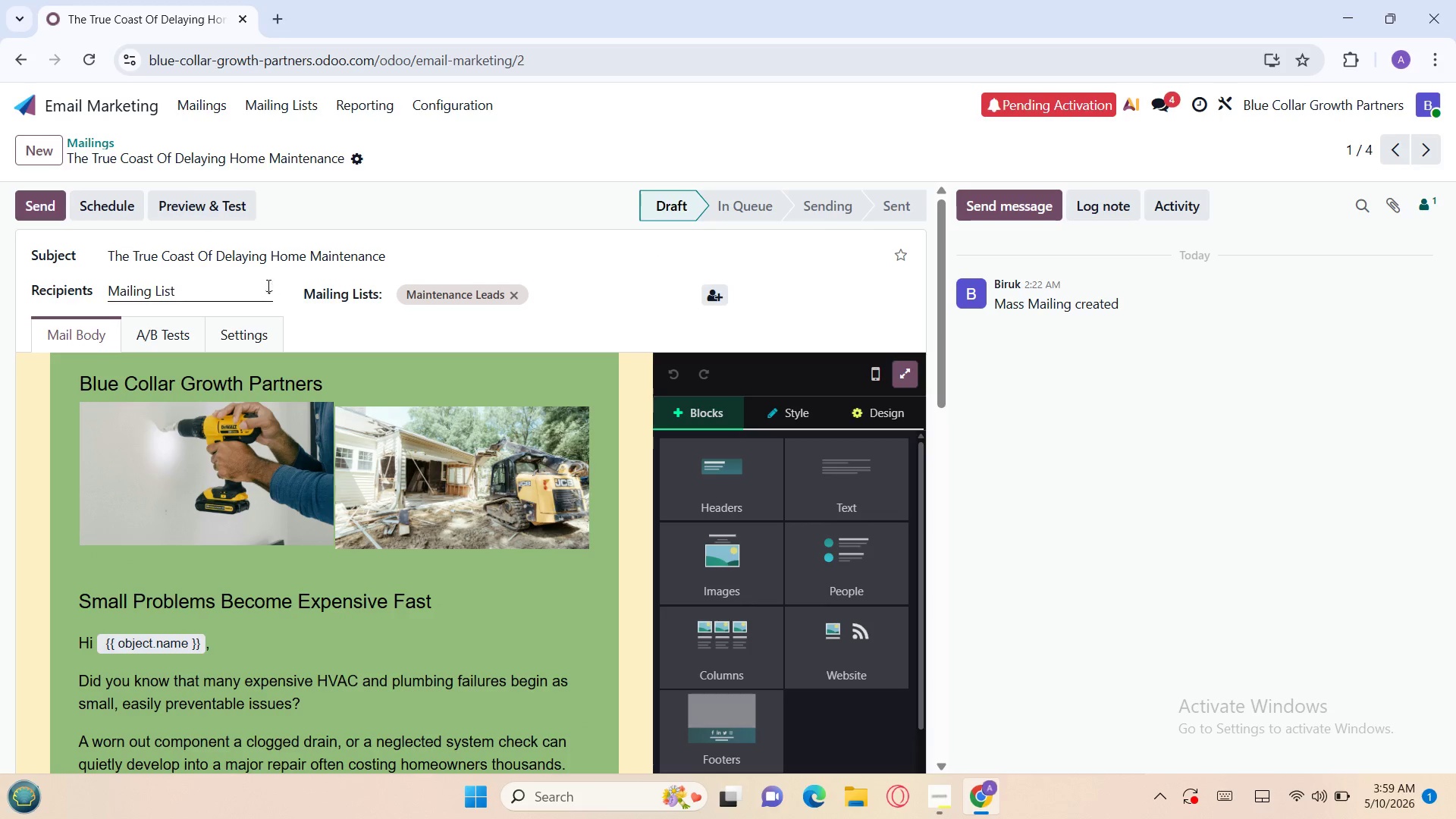 
wait(6.06)
 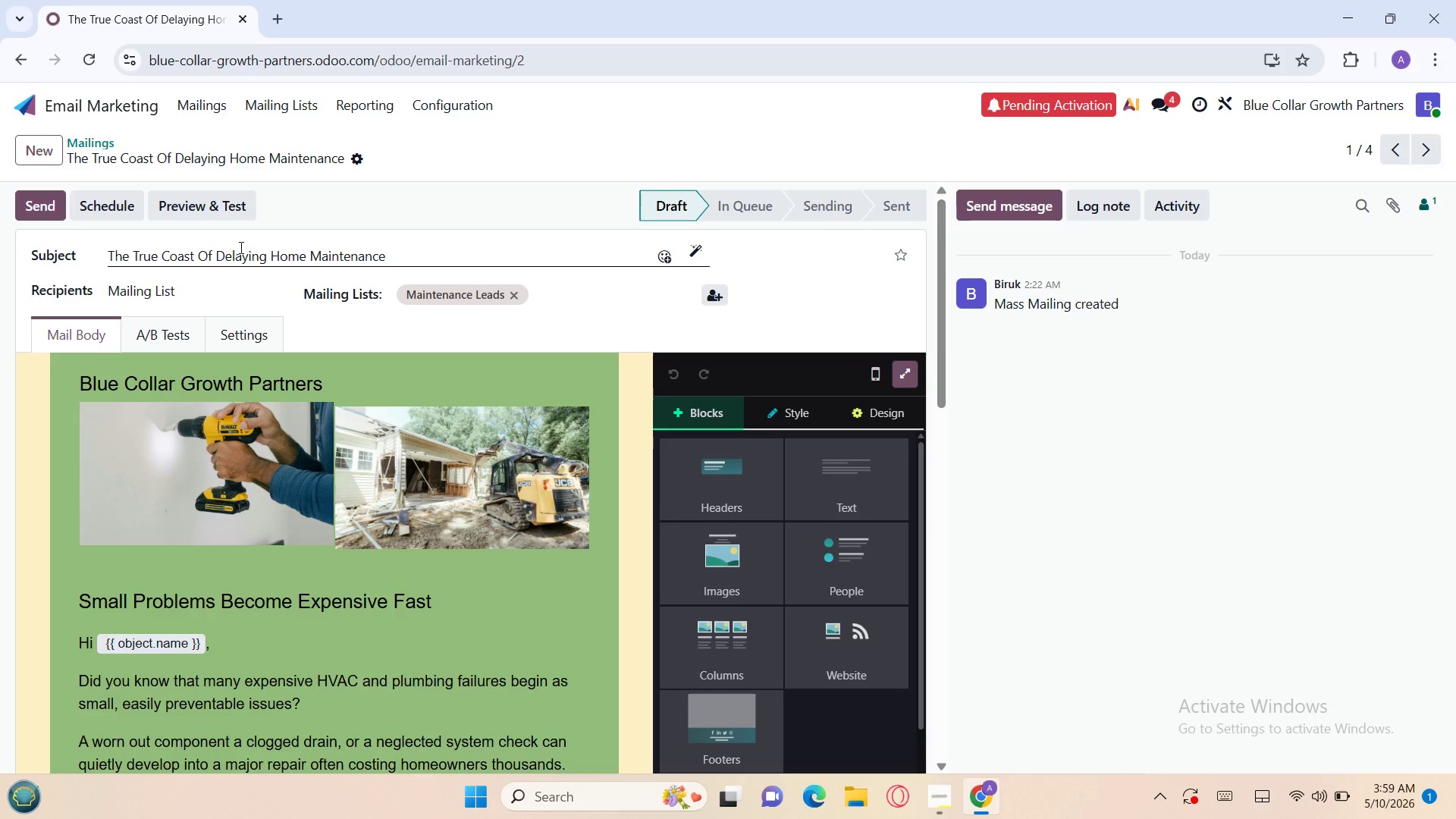 
left_click([329, 378])
 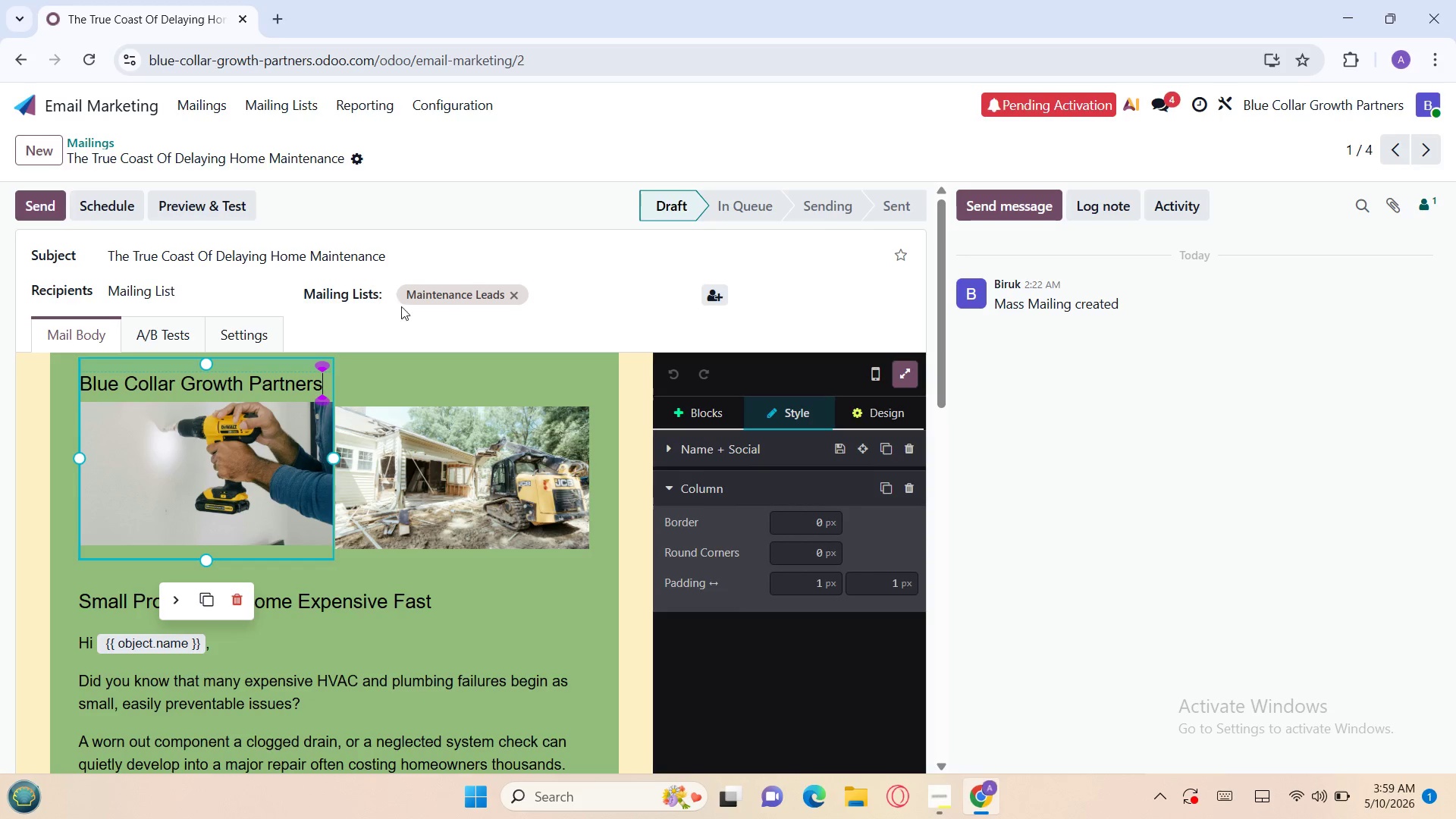 
left_click([396, 372])
 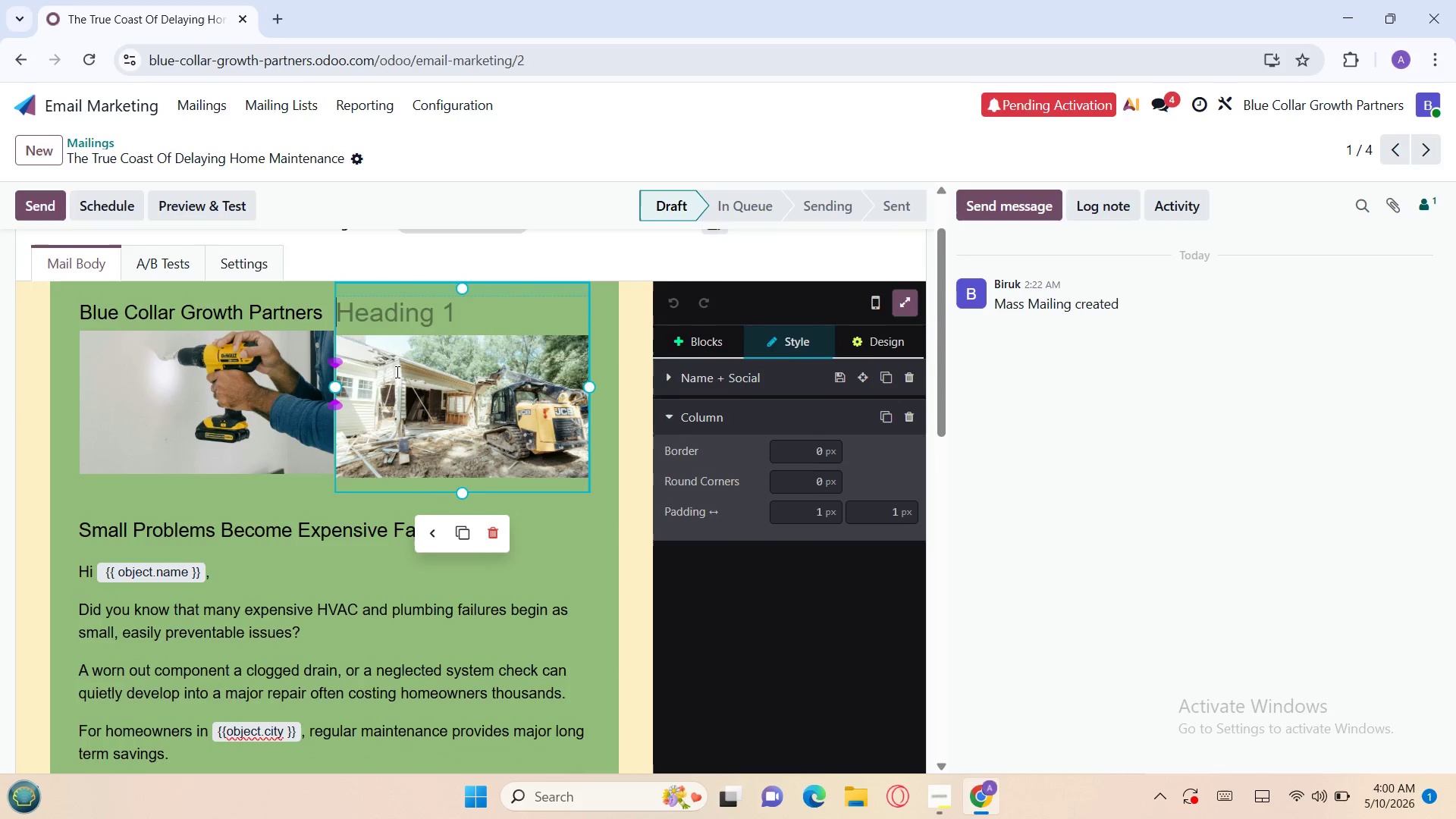 
mouse_move([308, 492])
 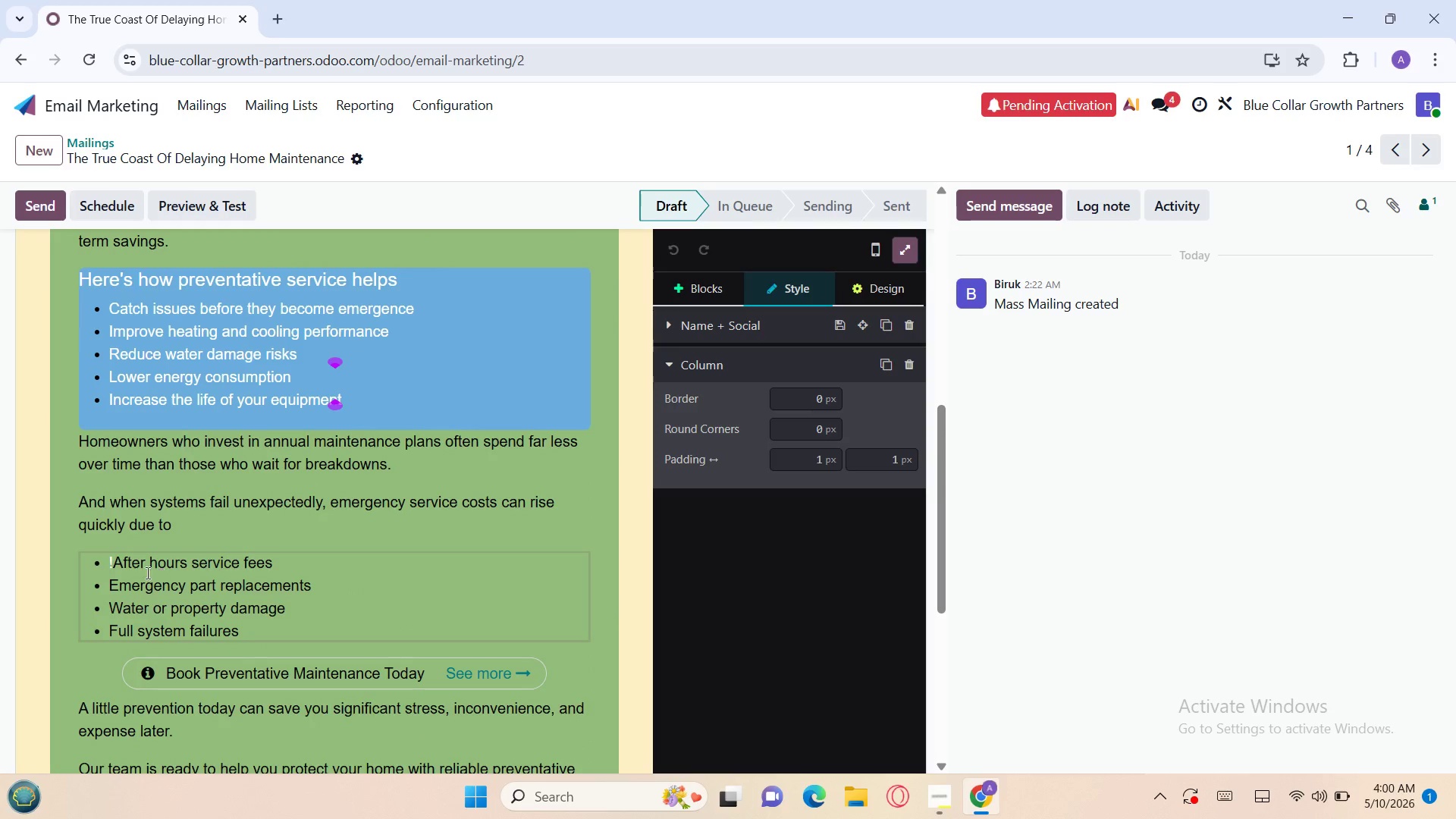 
left_click([144, 573])
 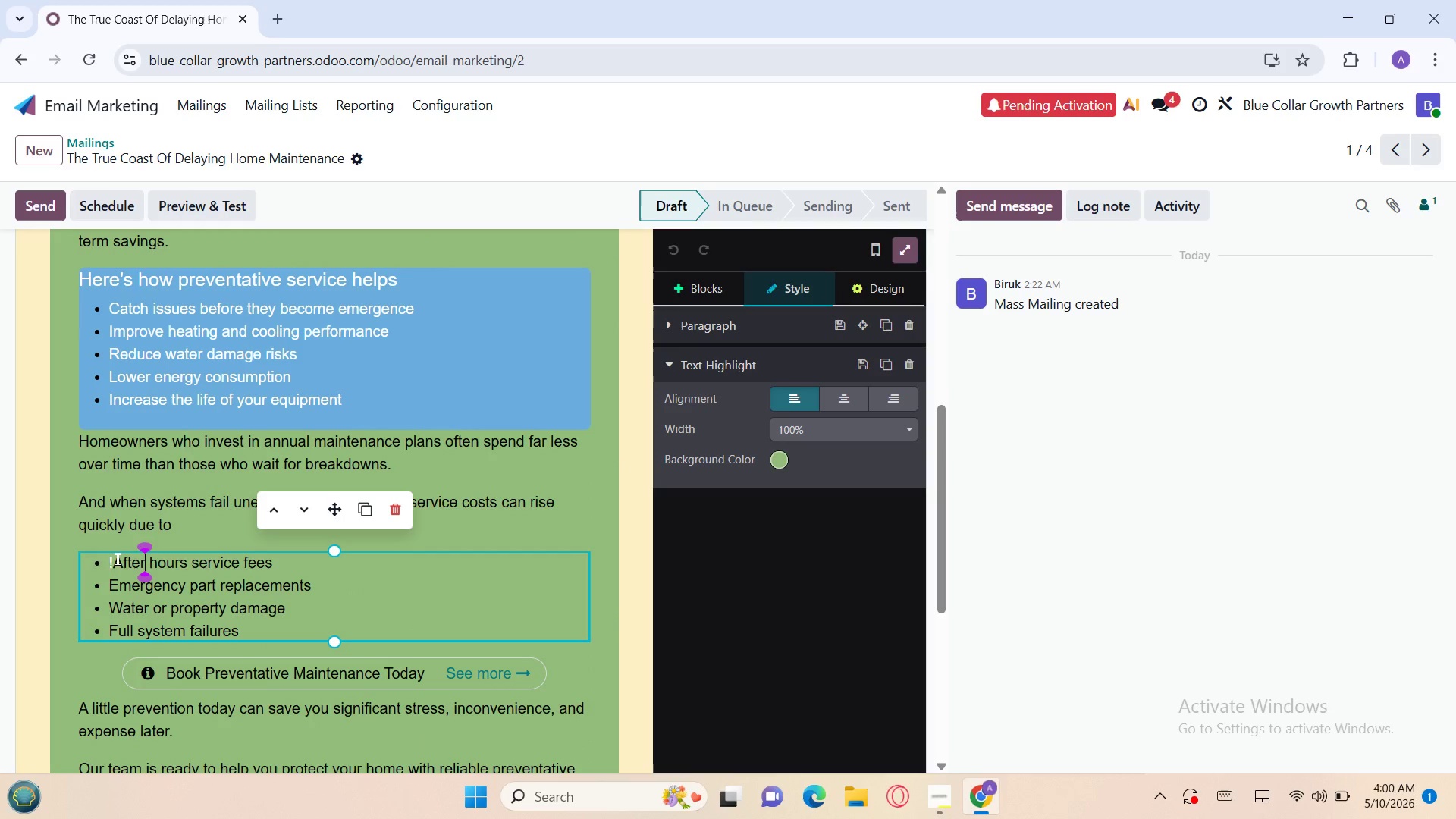 
left_click([115, 559])
 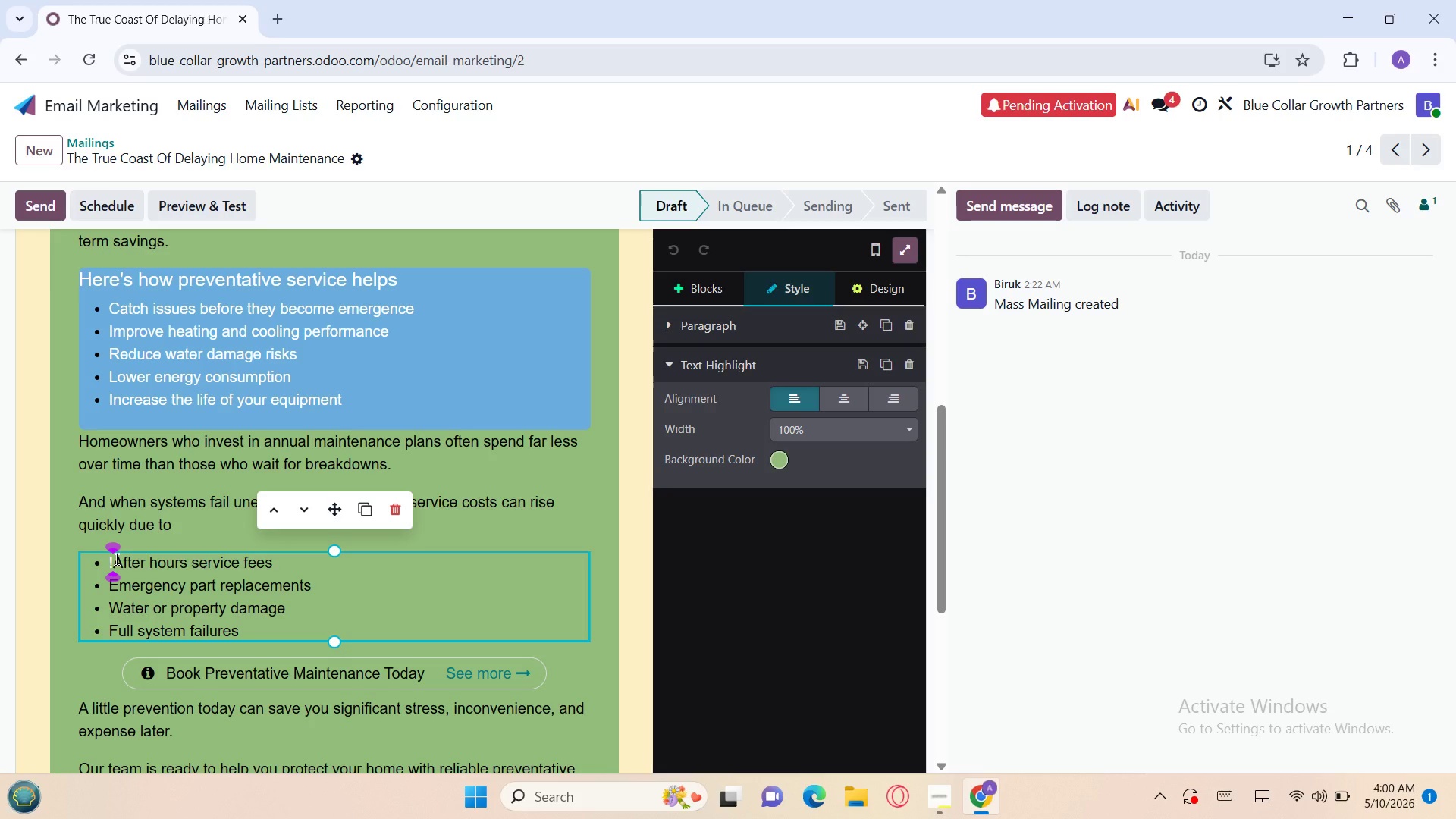 
key(Backspace)
 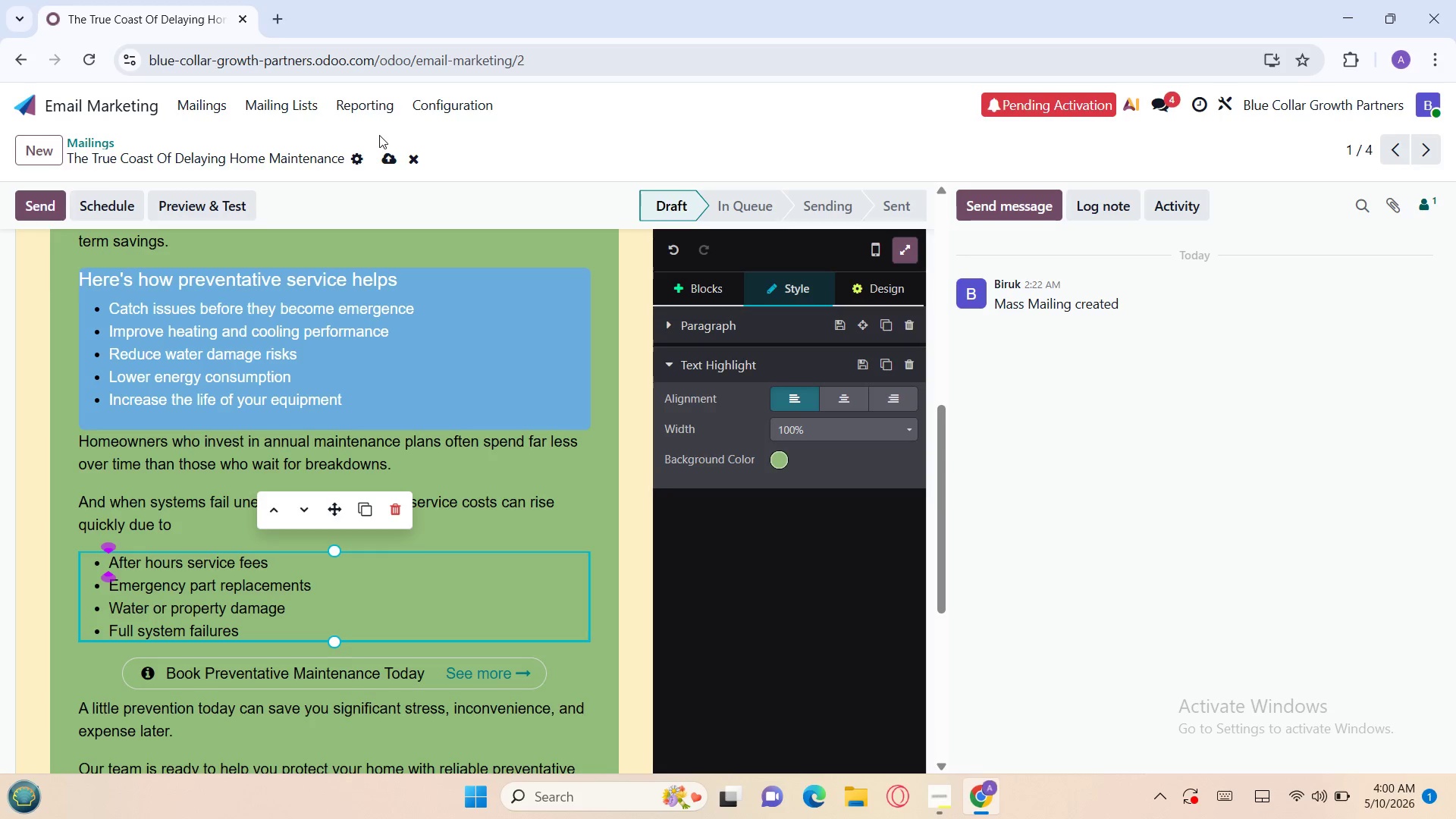 
left_click([389, 155])
 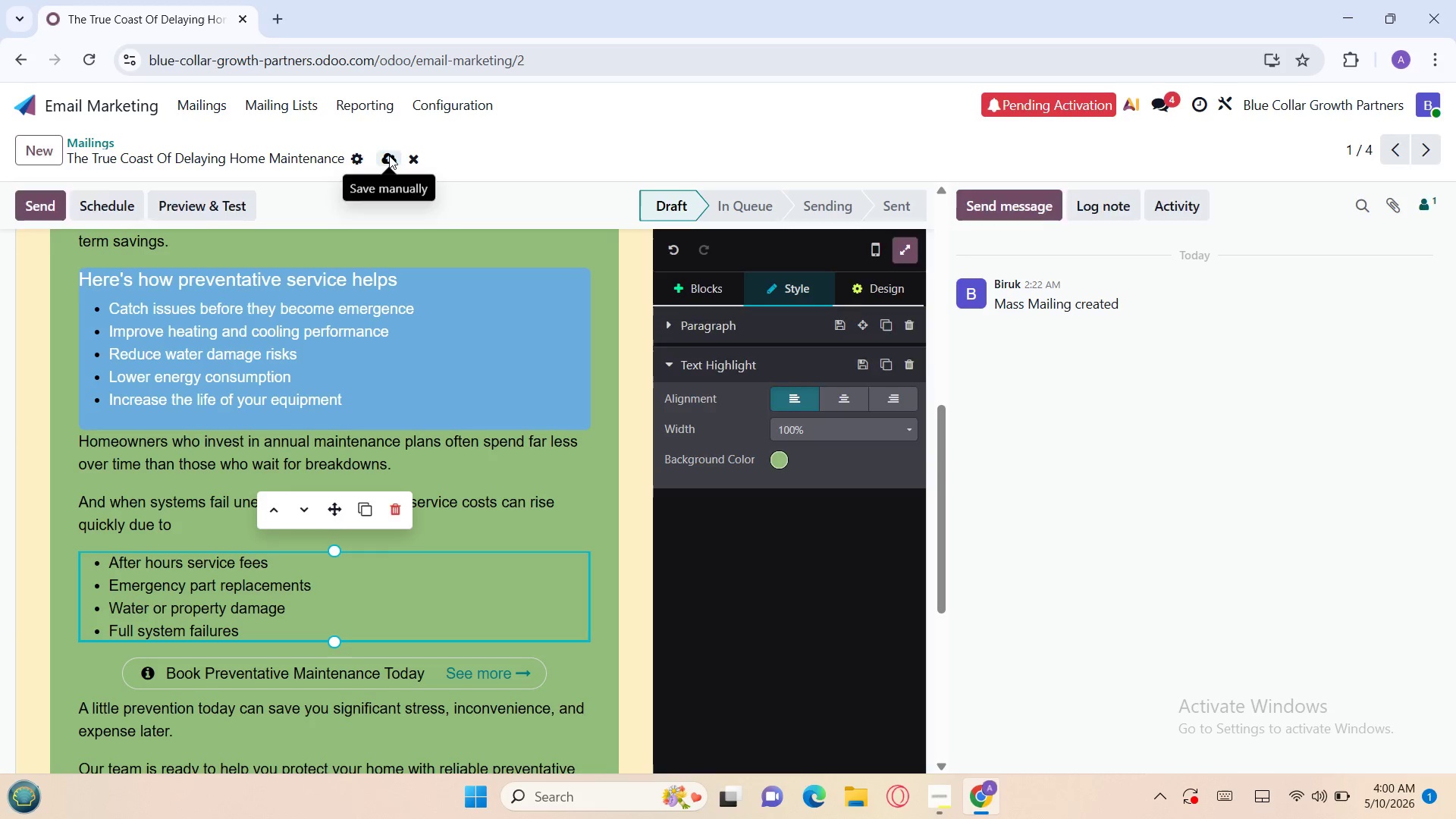 
mouse_move([335, 291])
 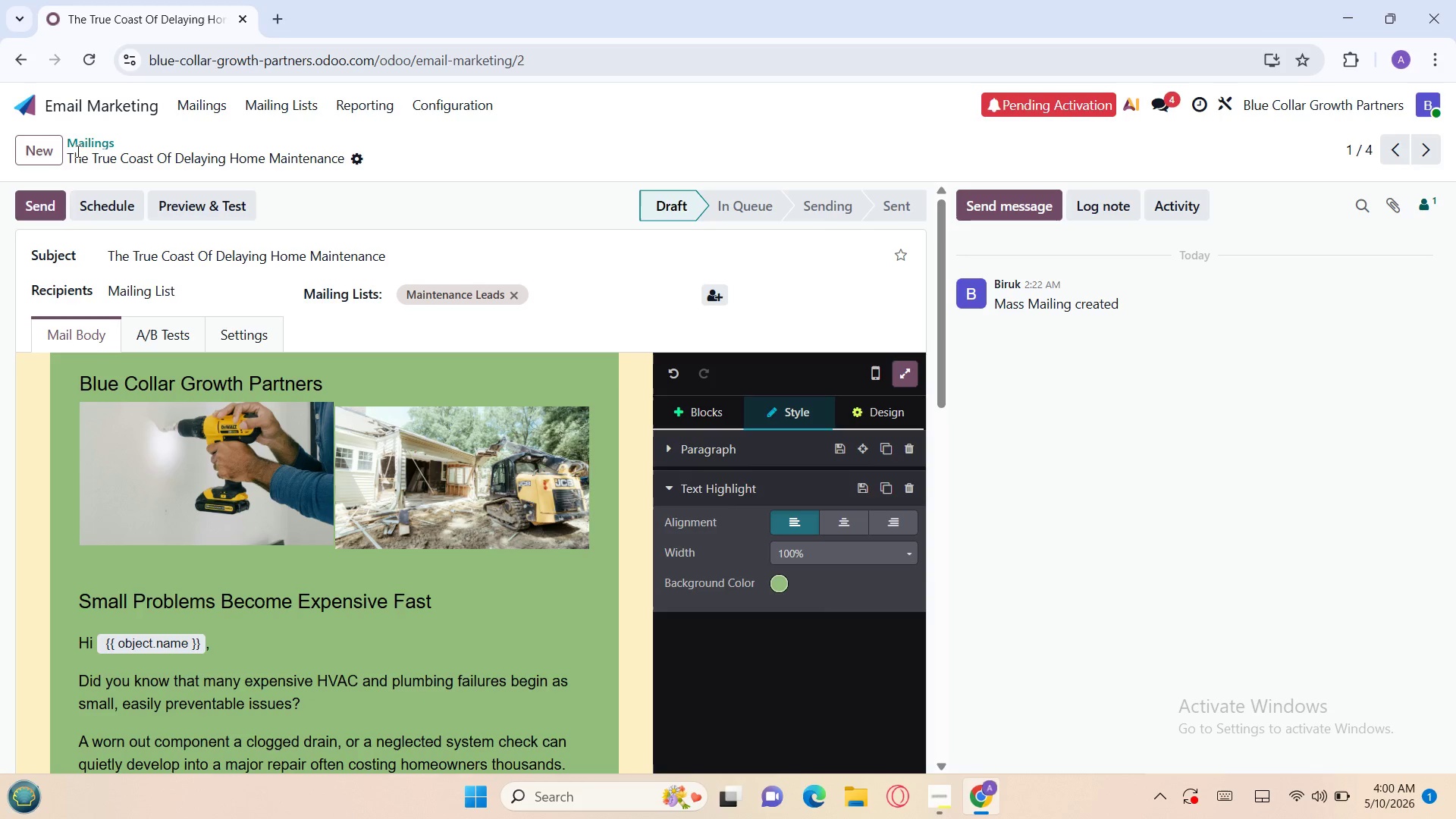 
left_click([86, 134])
 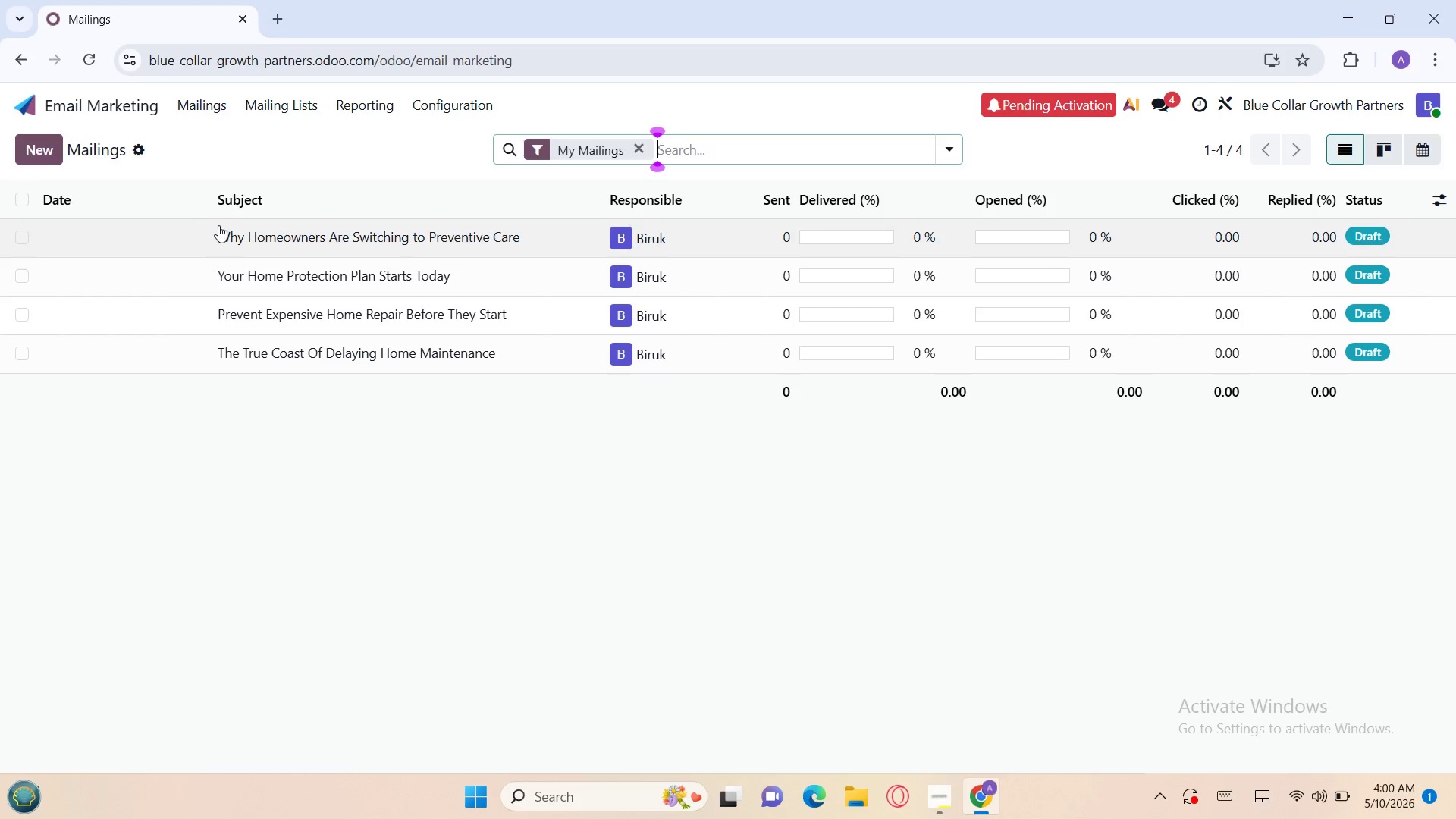 
left_click([239, 228])
 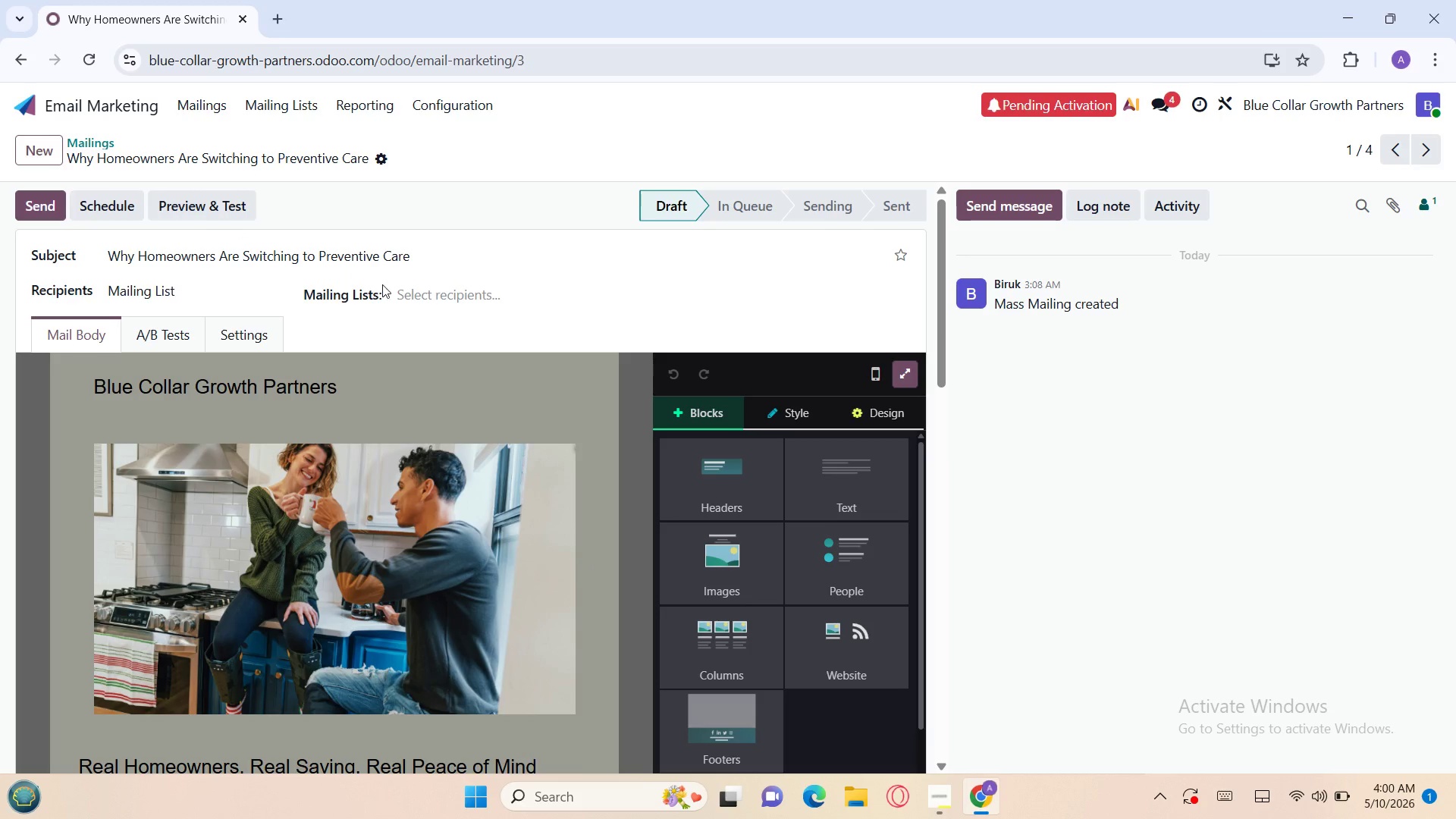 
left_click([400, 288])
 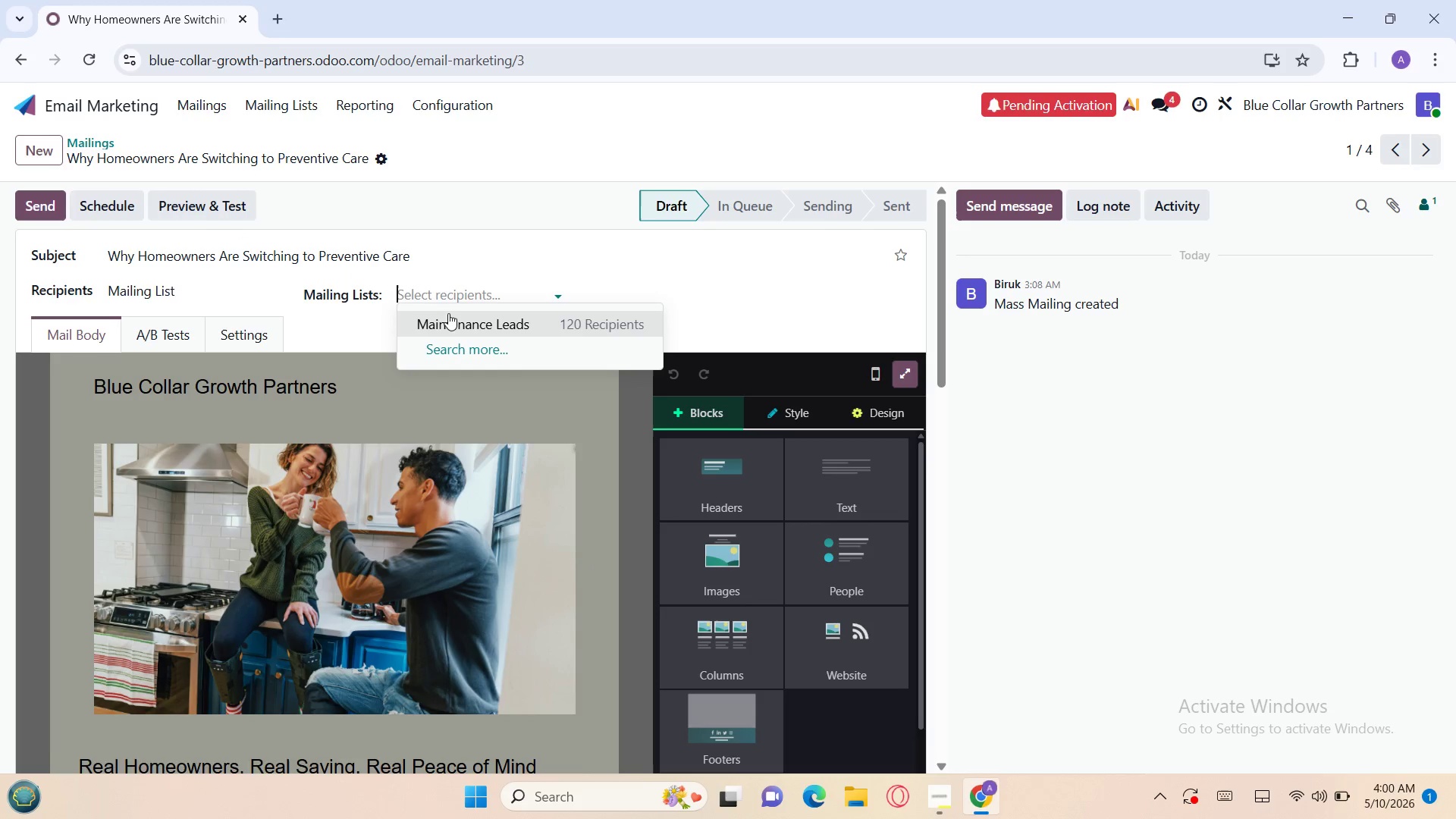 
left_click([448, 317])
 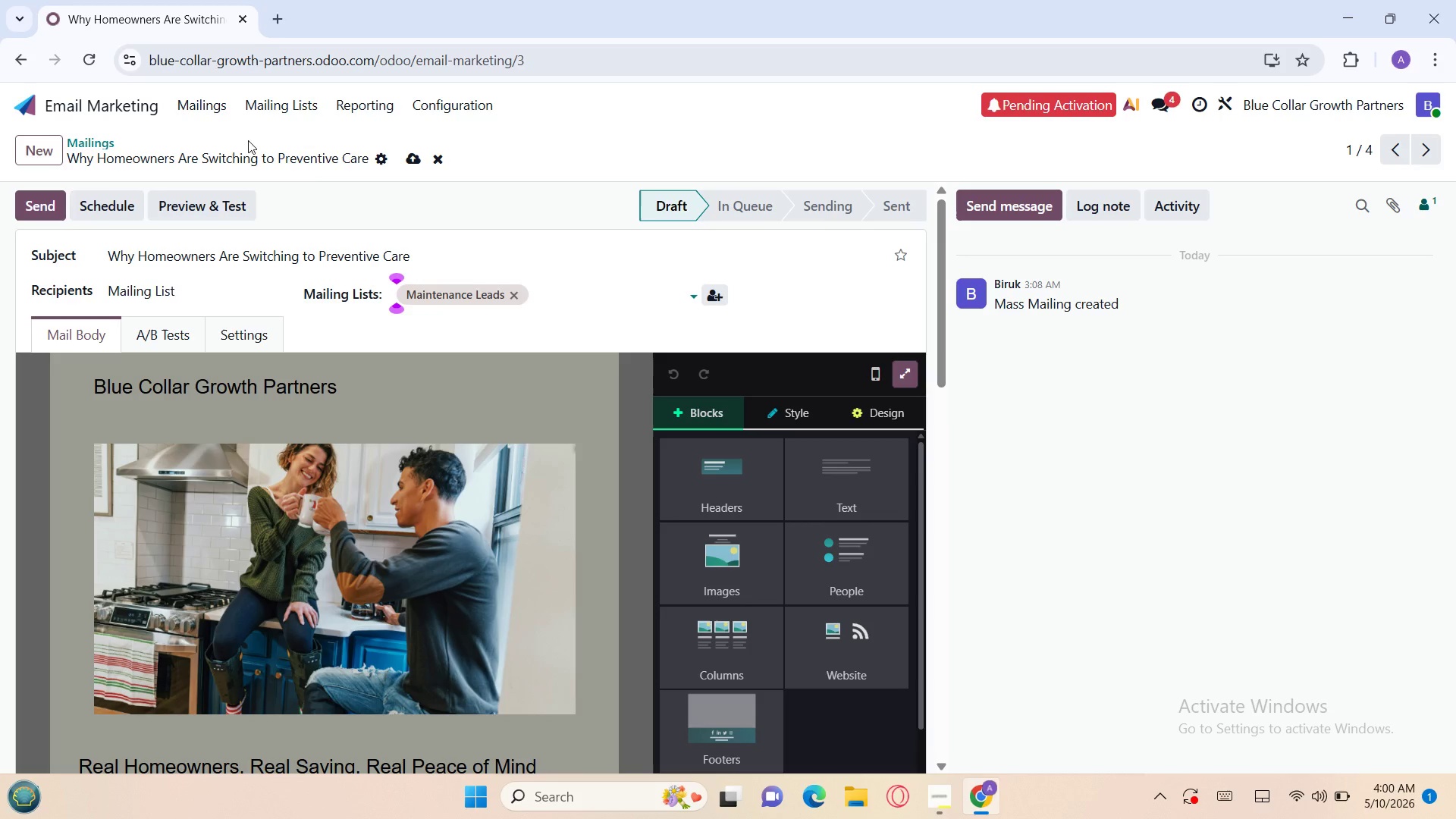 
left_click([410, 162])
 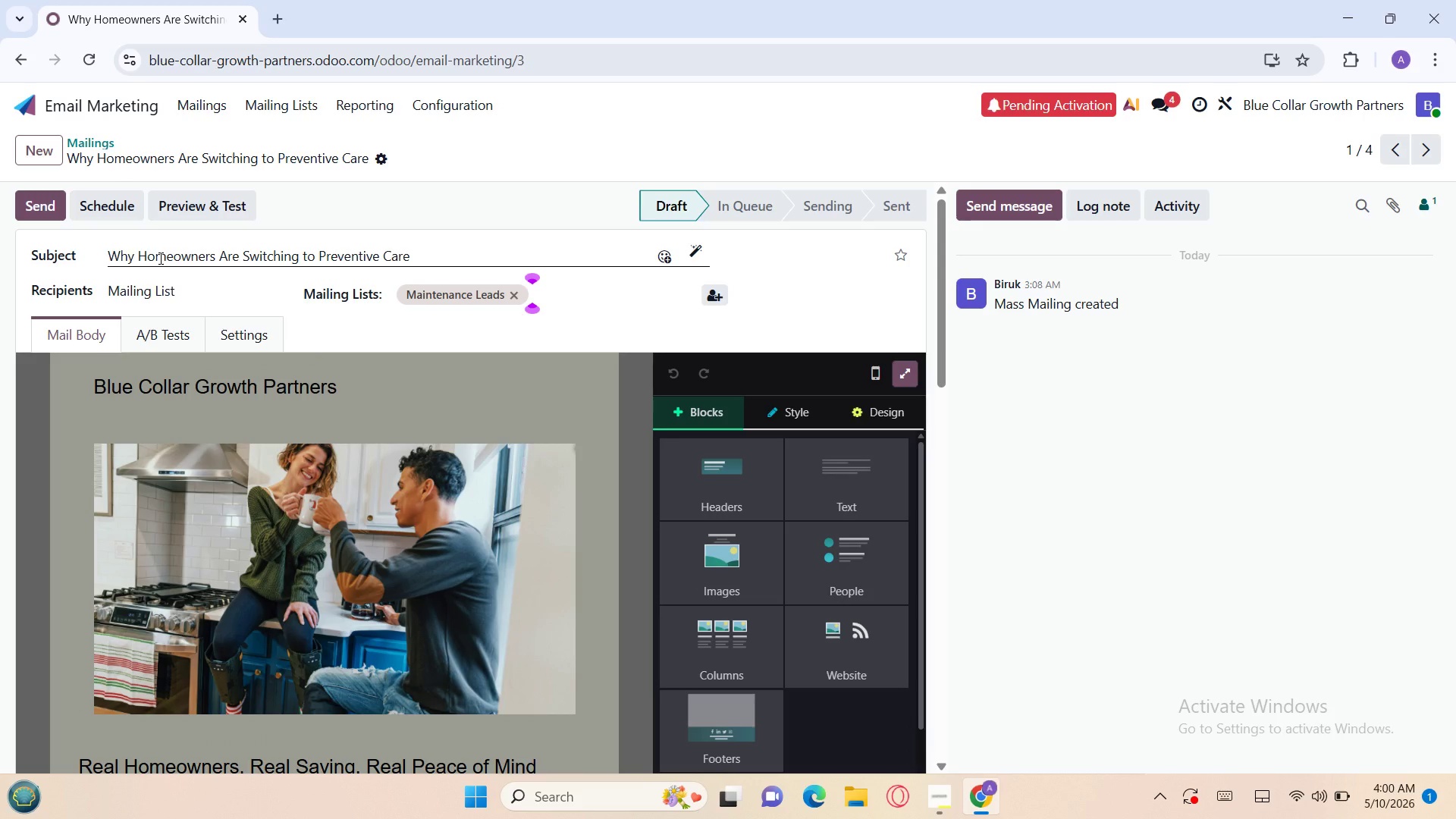 
wait(14.72)
 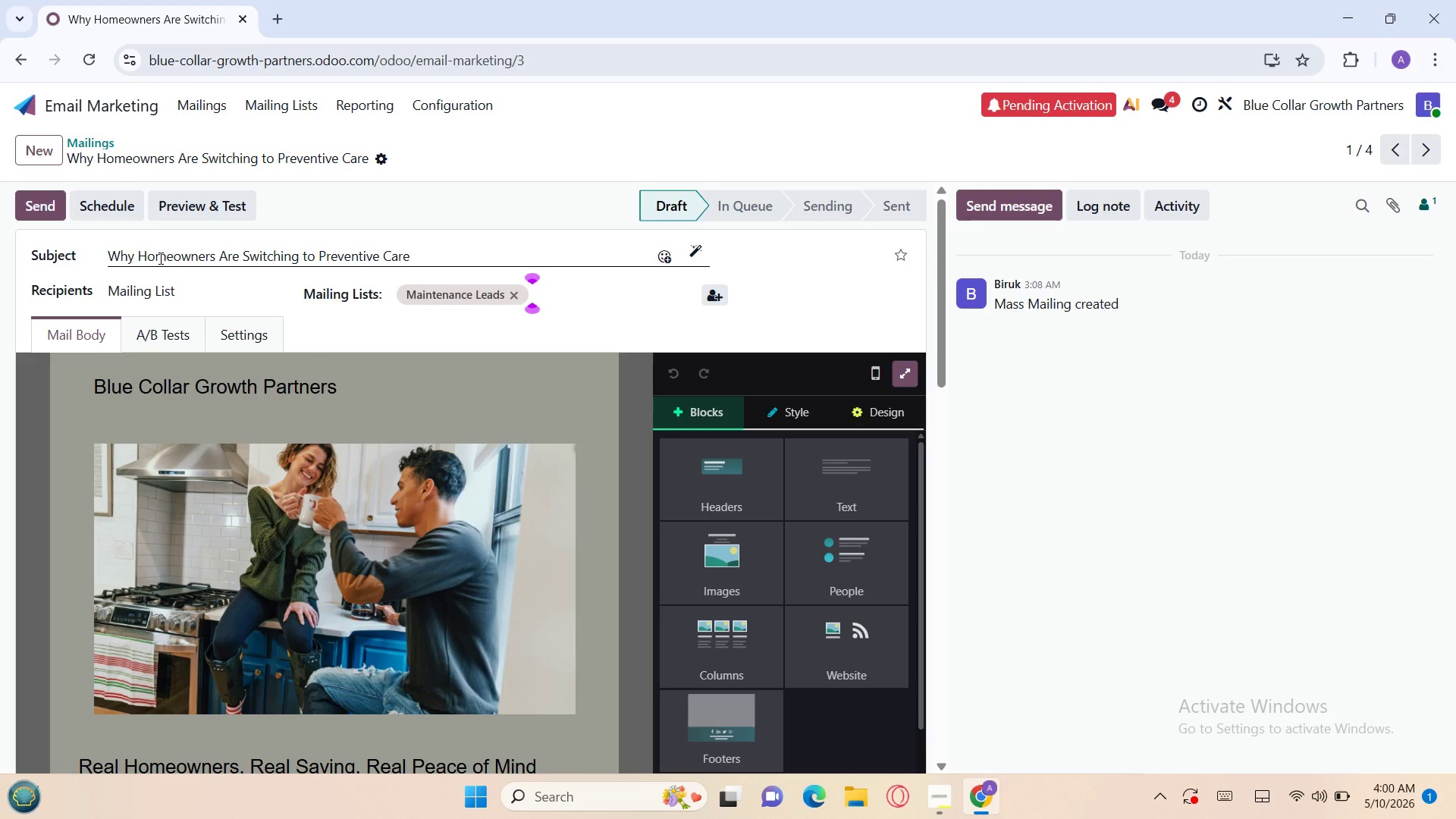 
left_click([75, 139])
 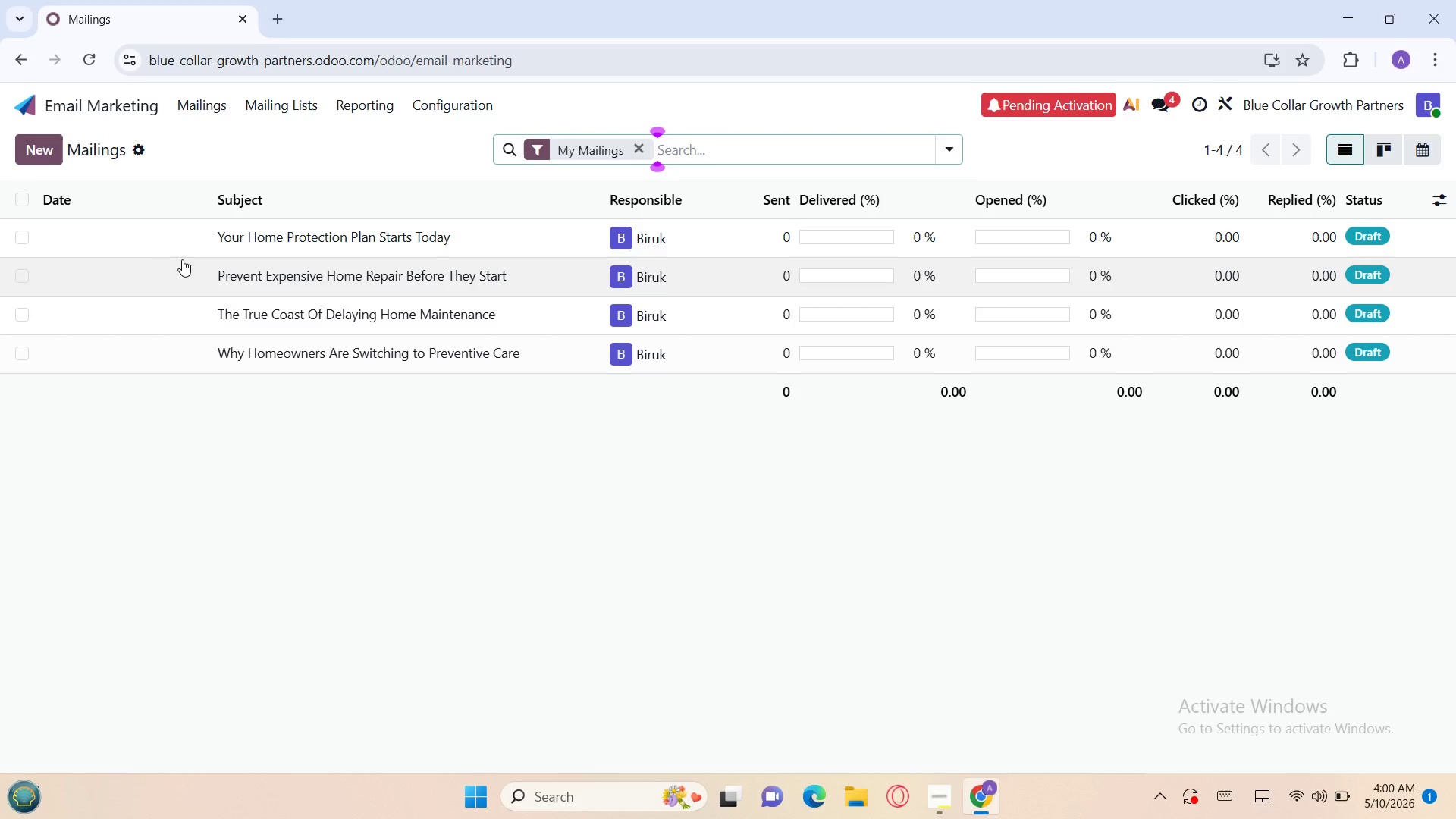 
left_click([238, 244])
 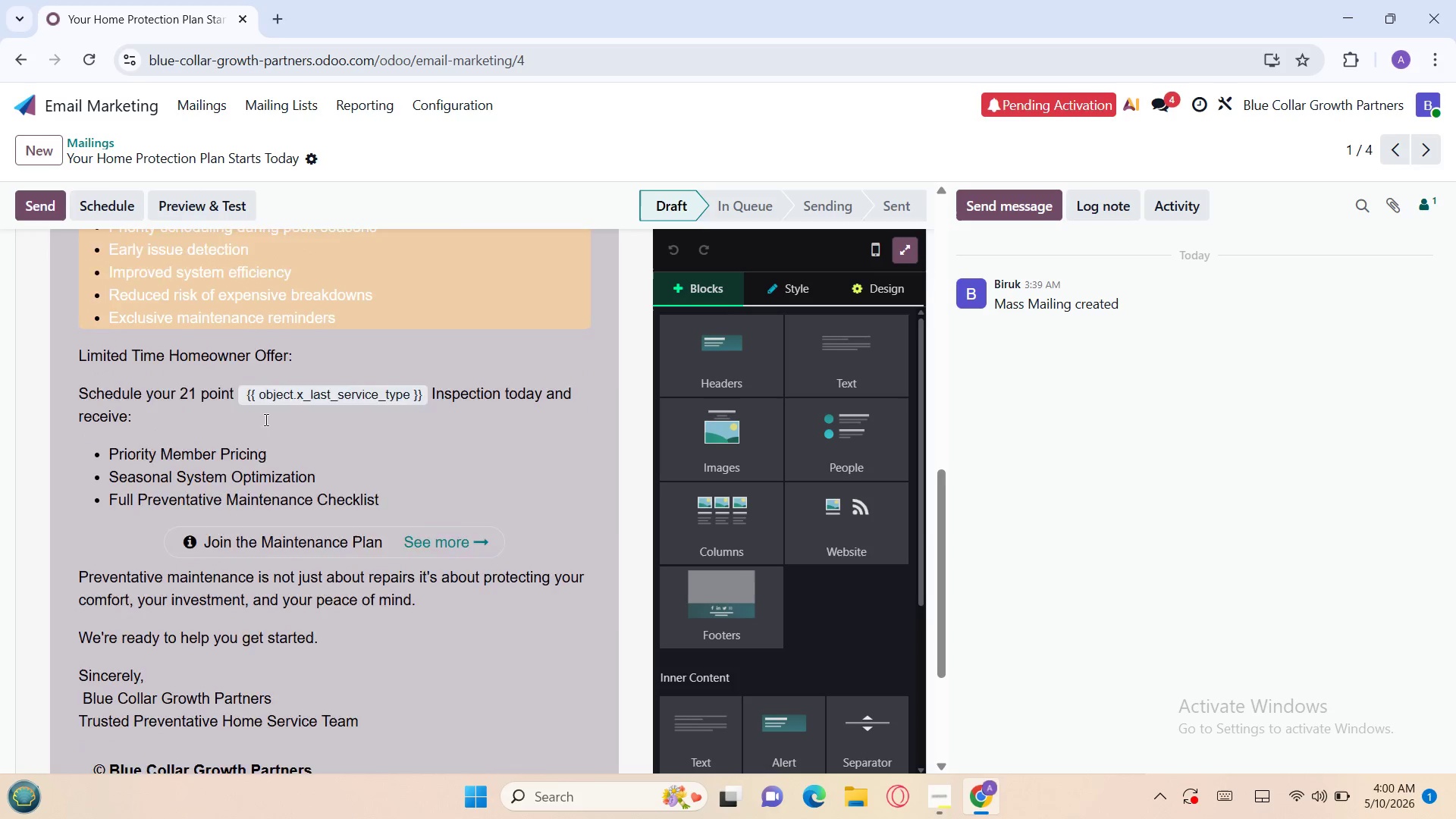 
wait(12.03)
 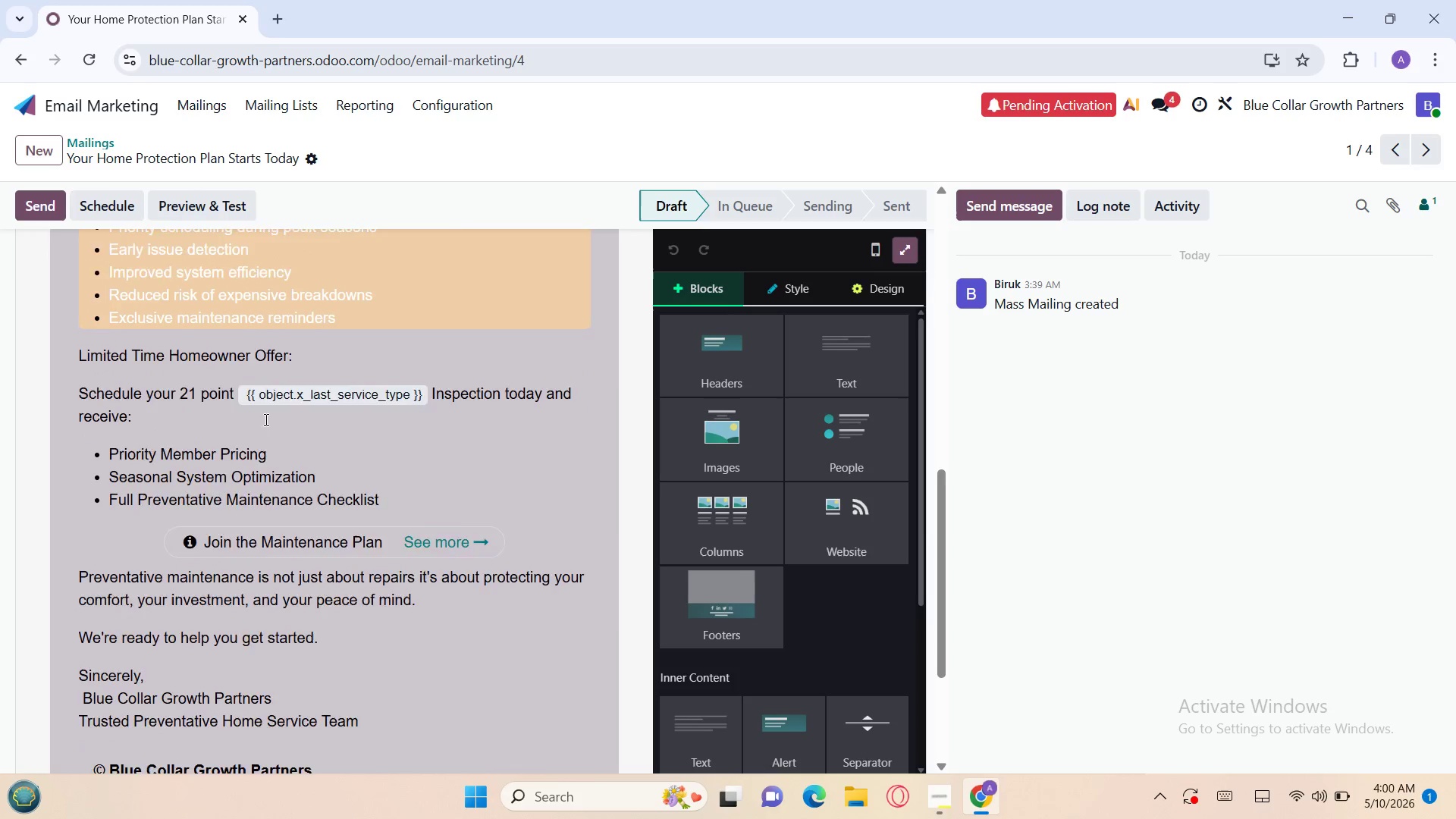 
left_click([164, 459])
 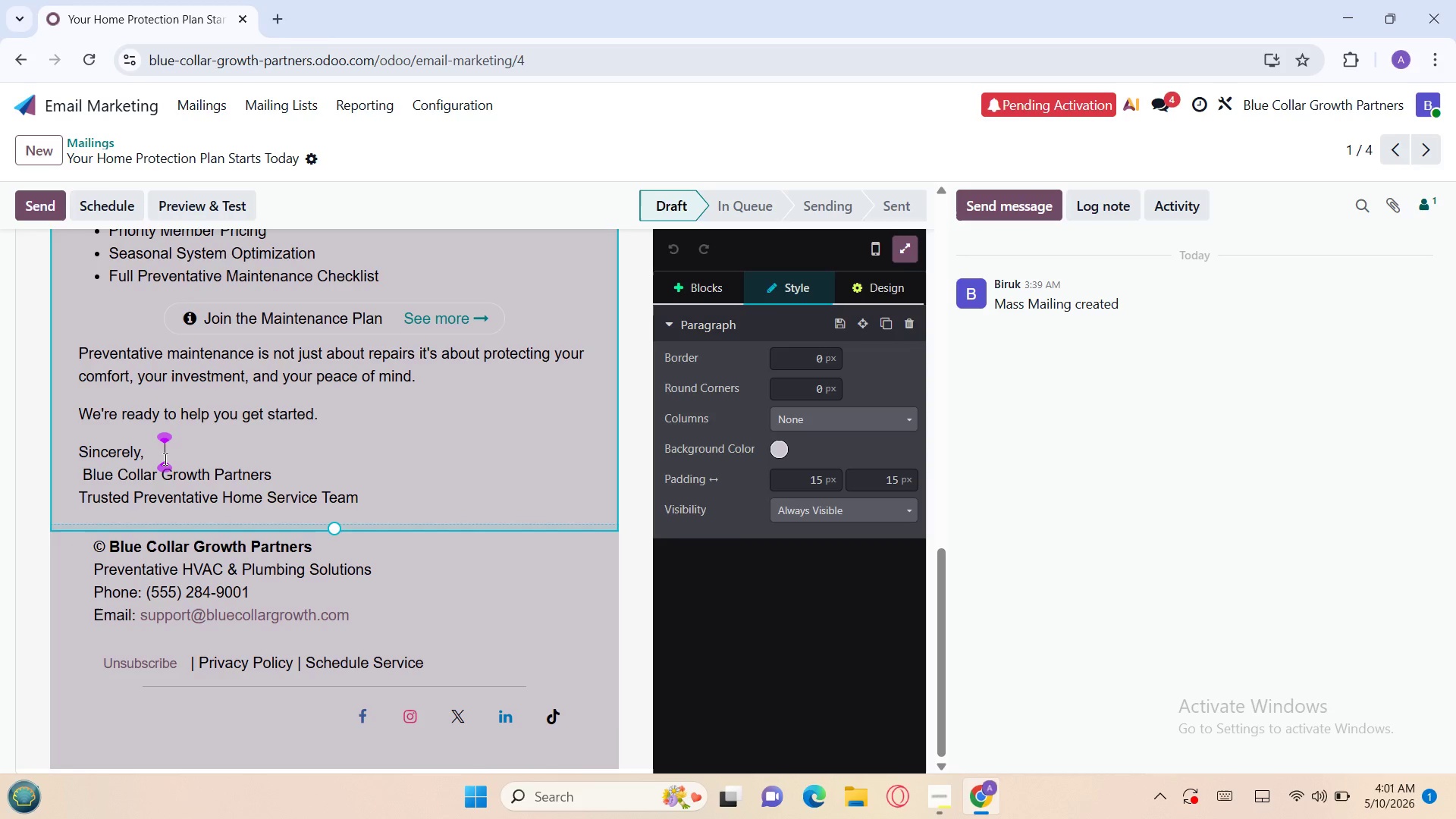 
key(Backspace)
 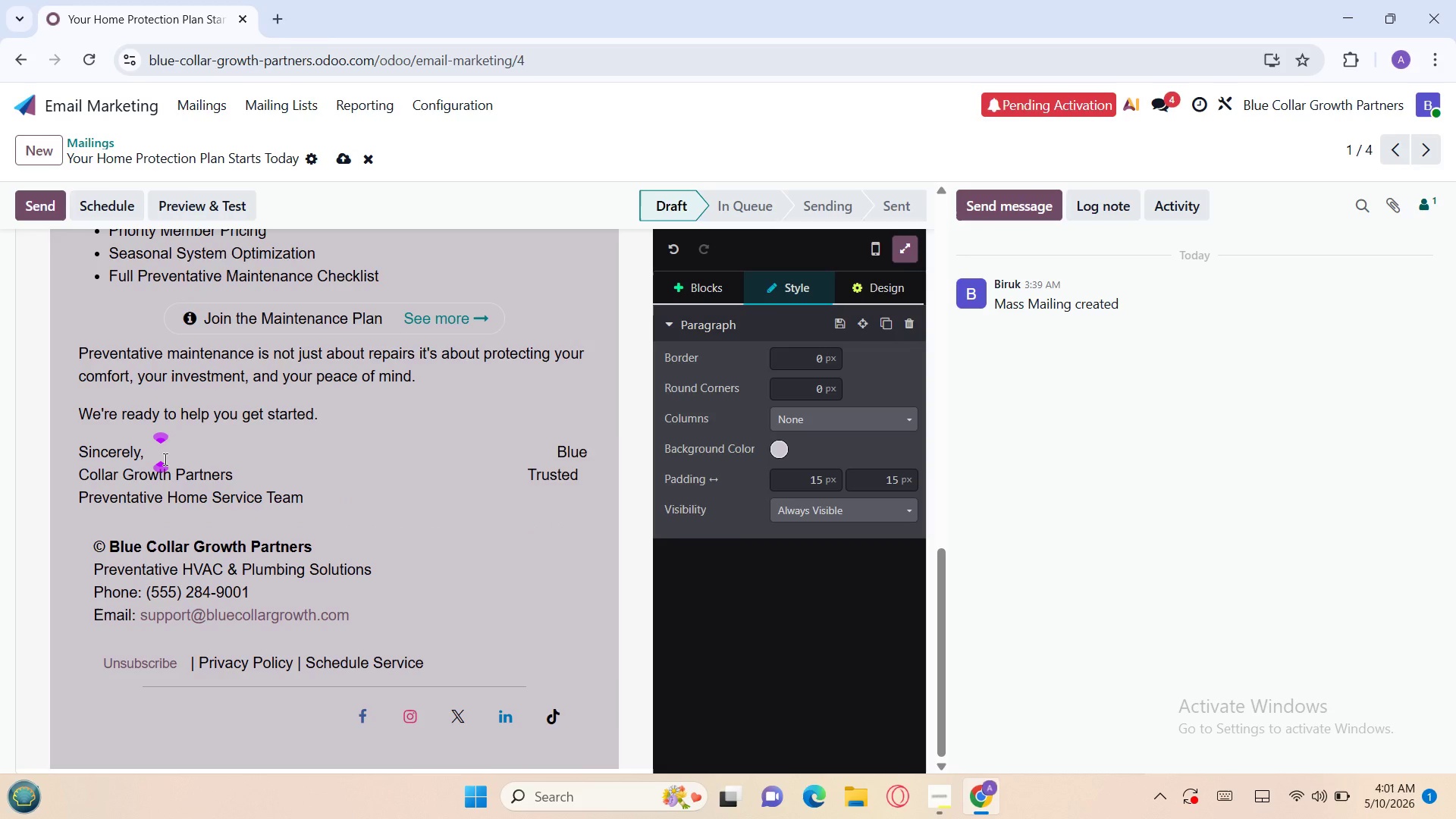 
key(Space)
 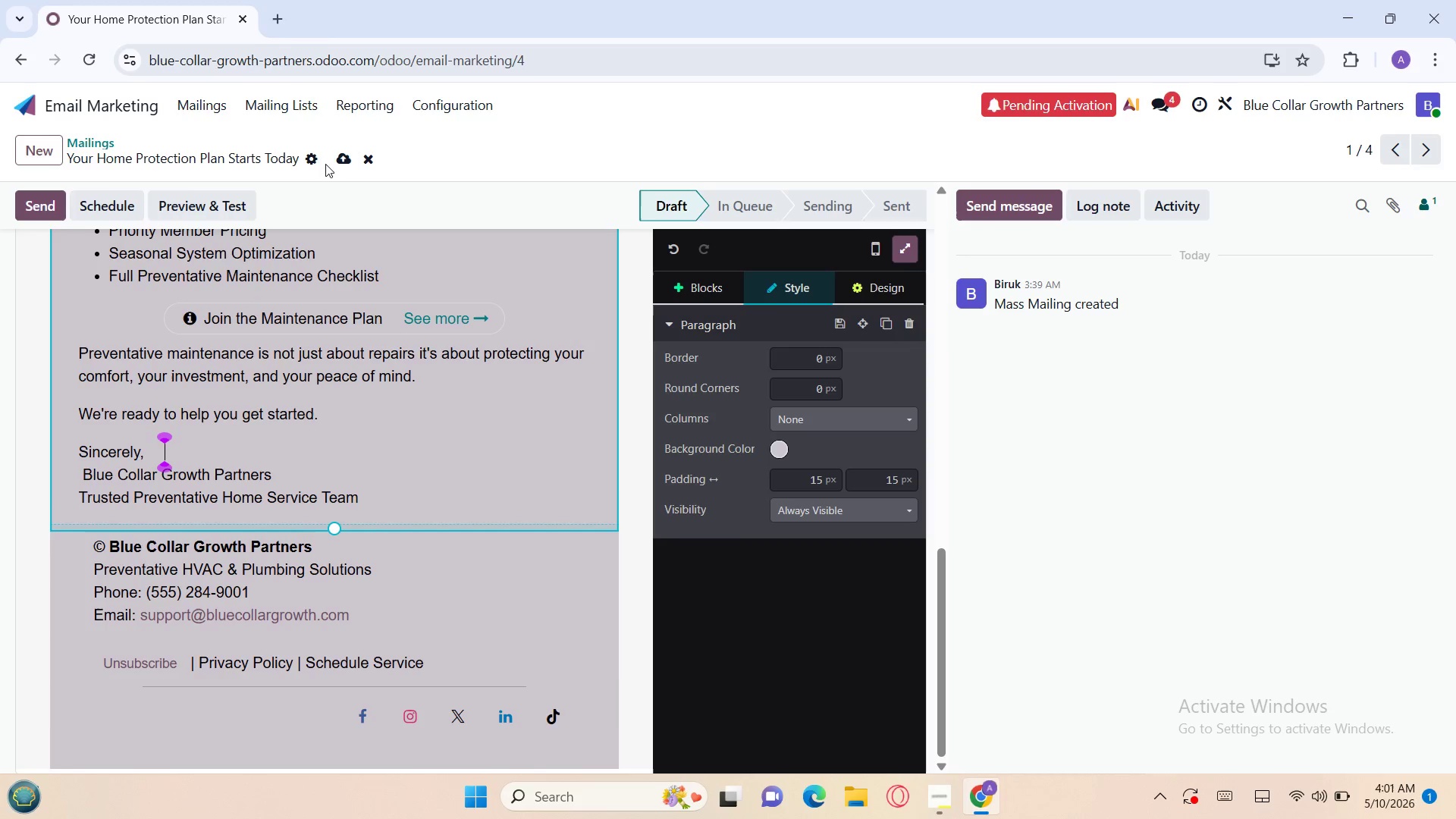 
left_click([344, 157])
 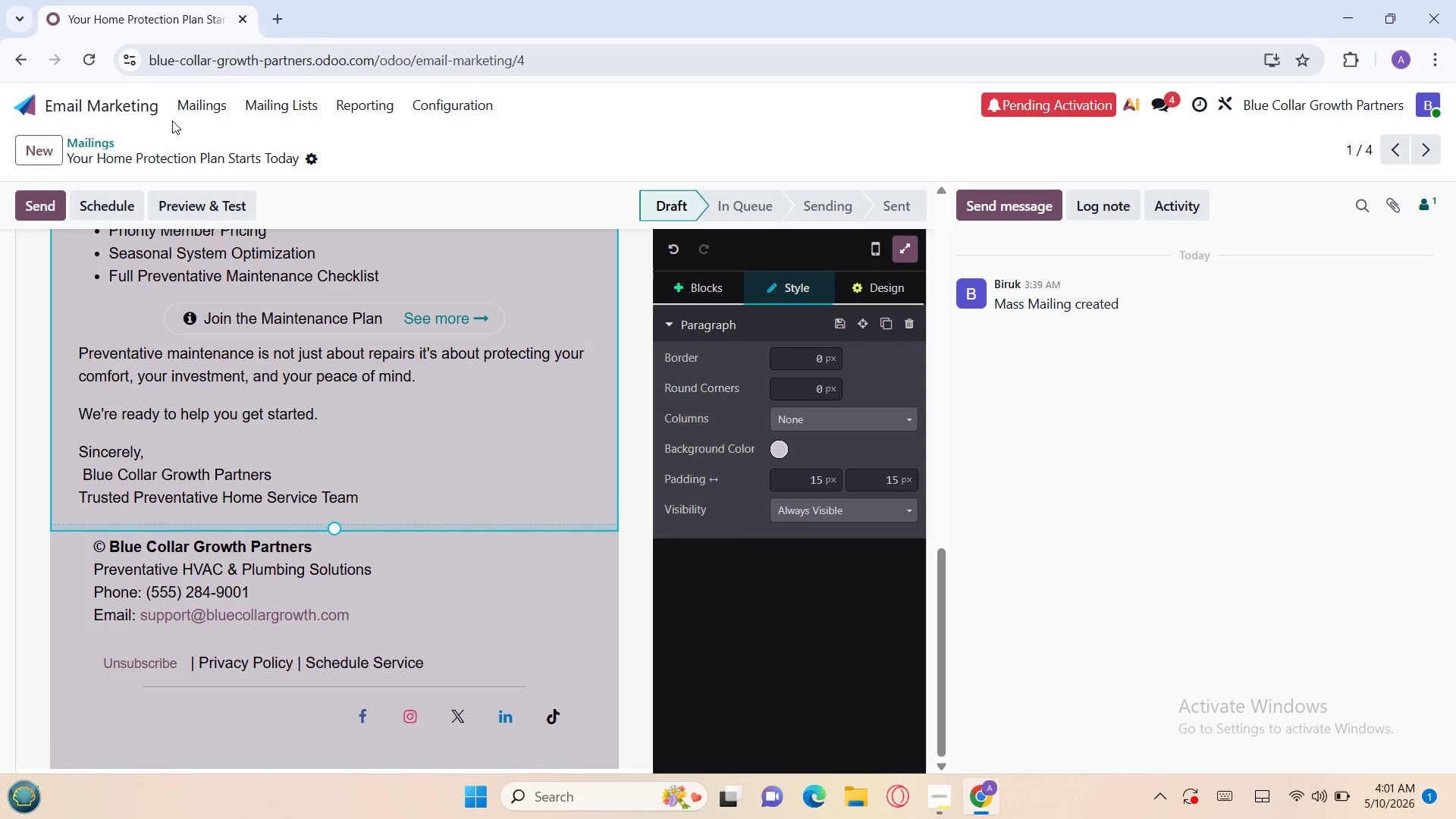 
left_click([96, 136])
 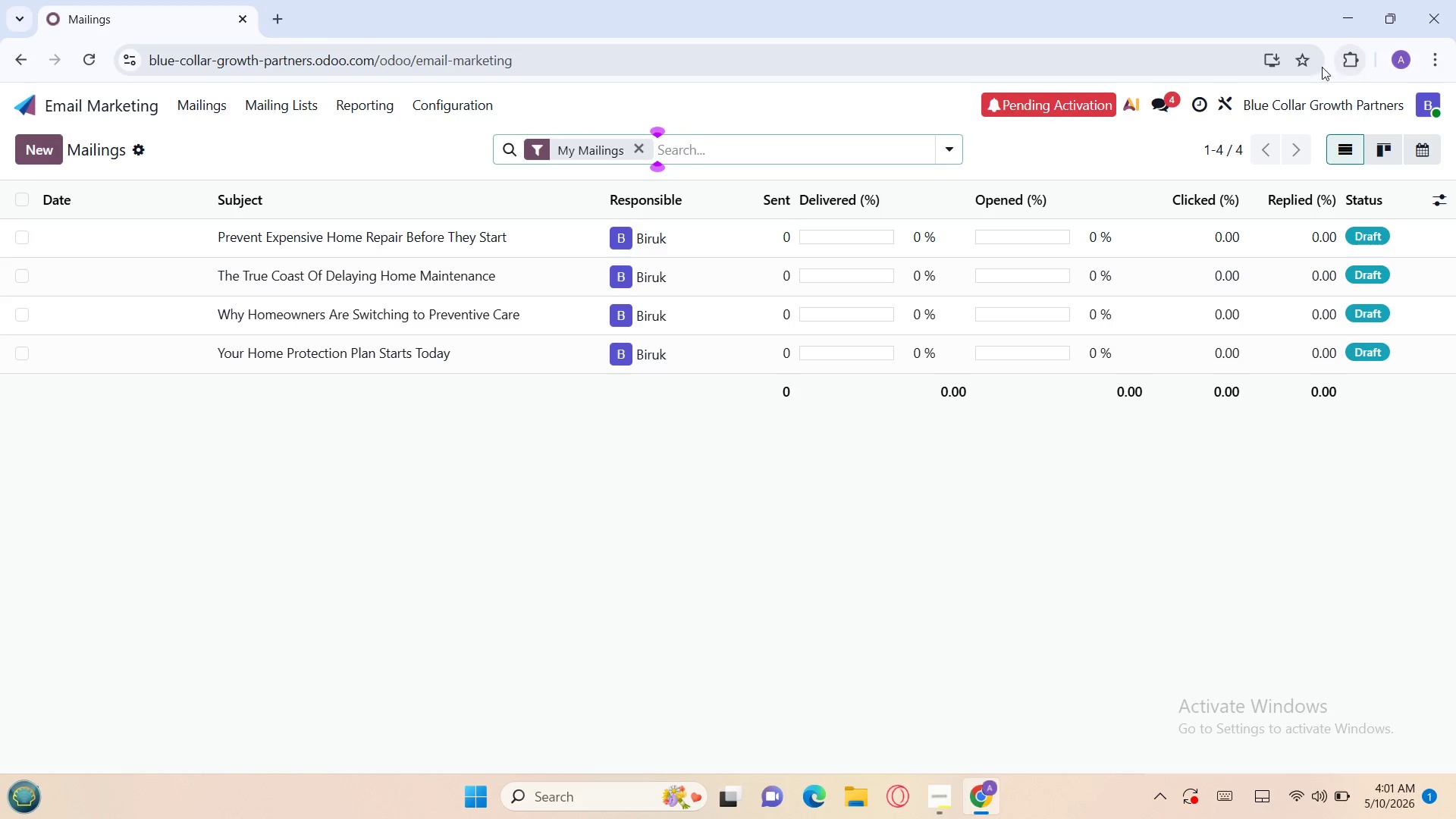 
wait(7.55)
 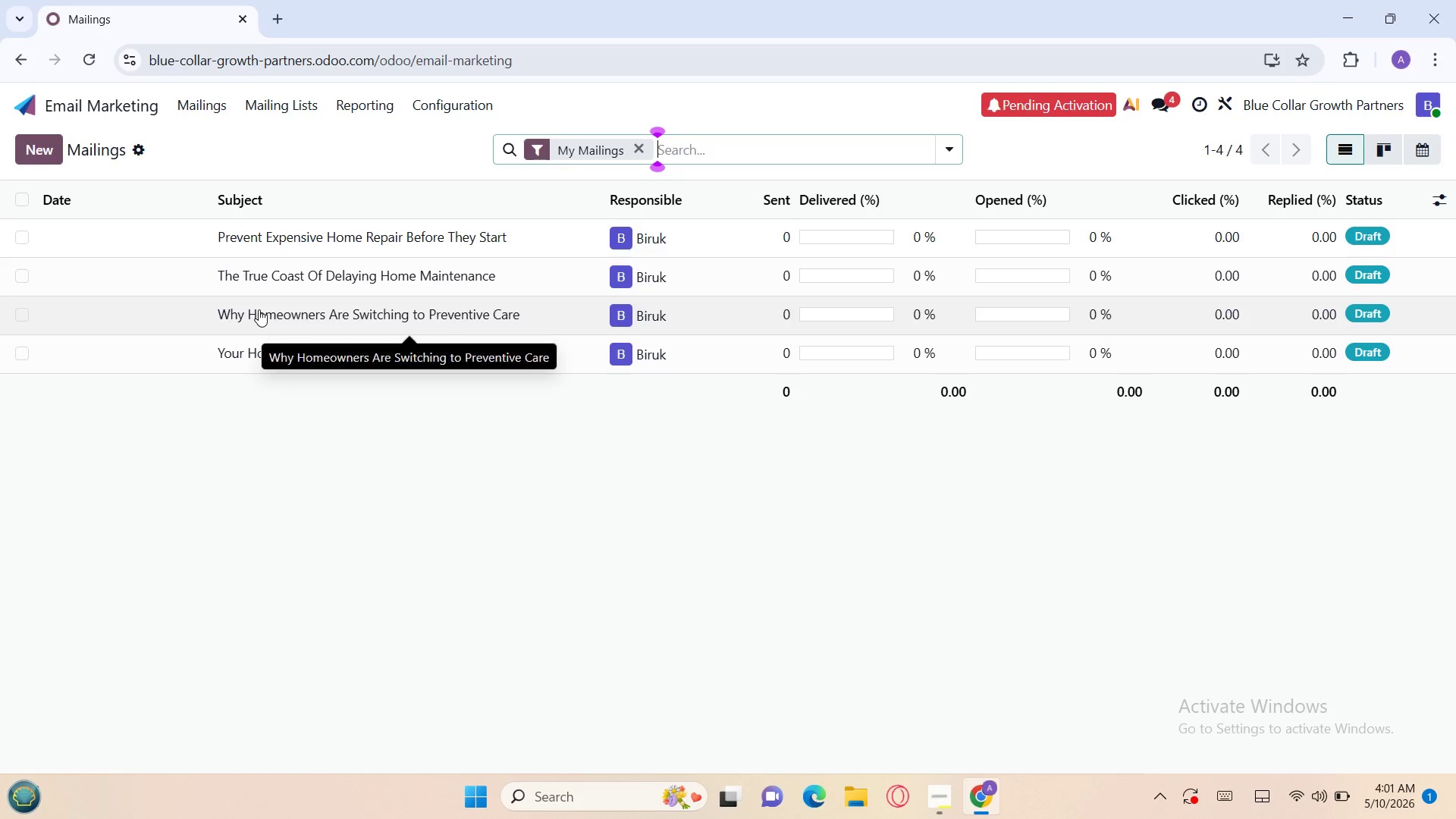 
left_click([1351, 58])
 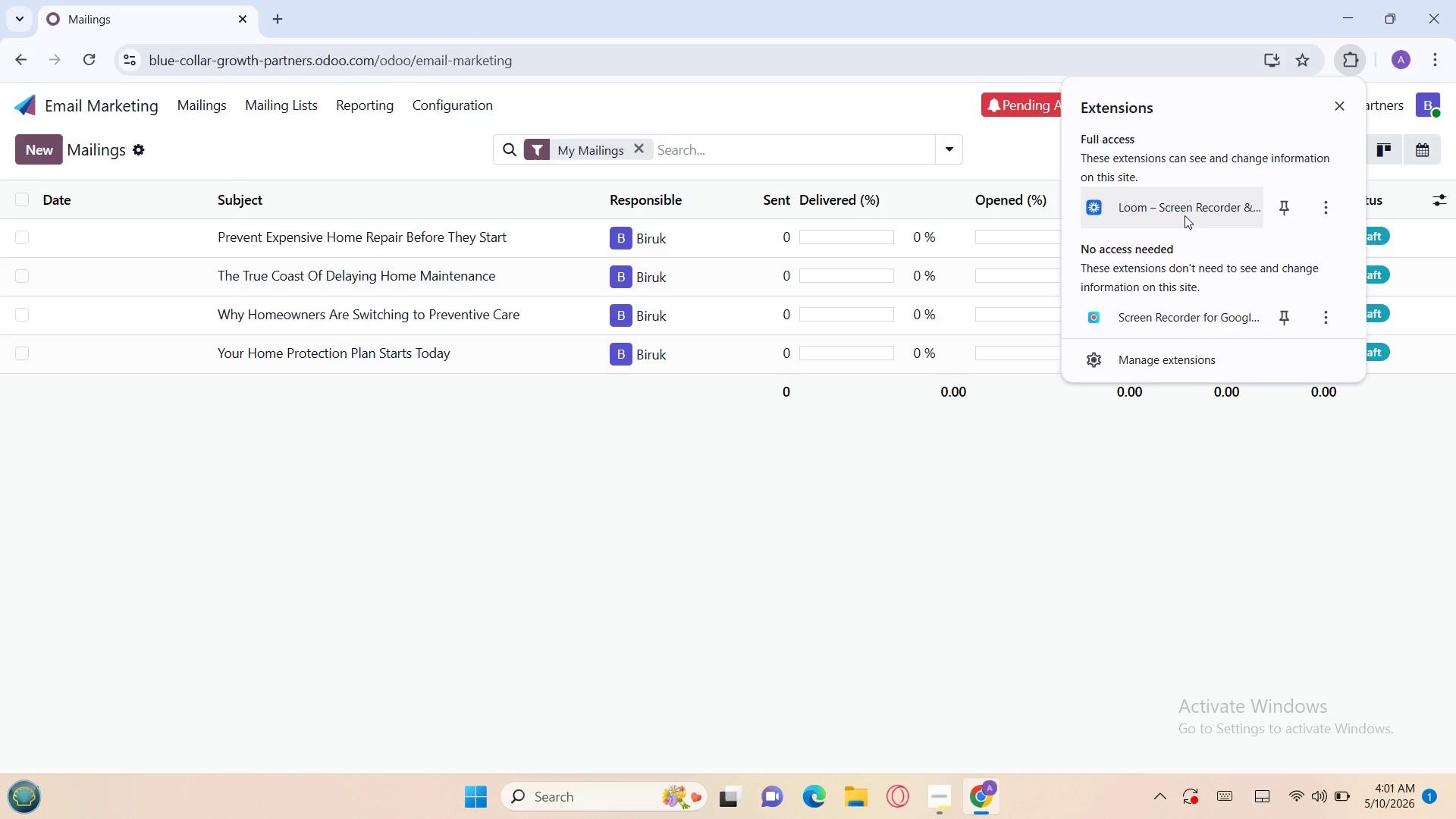 
left_click([1175, 215])
 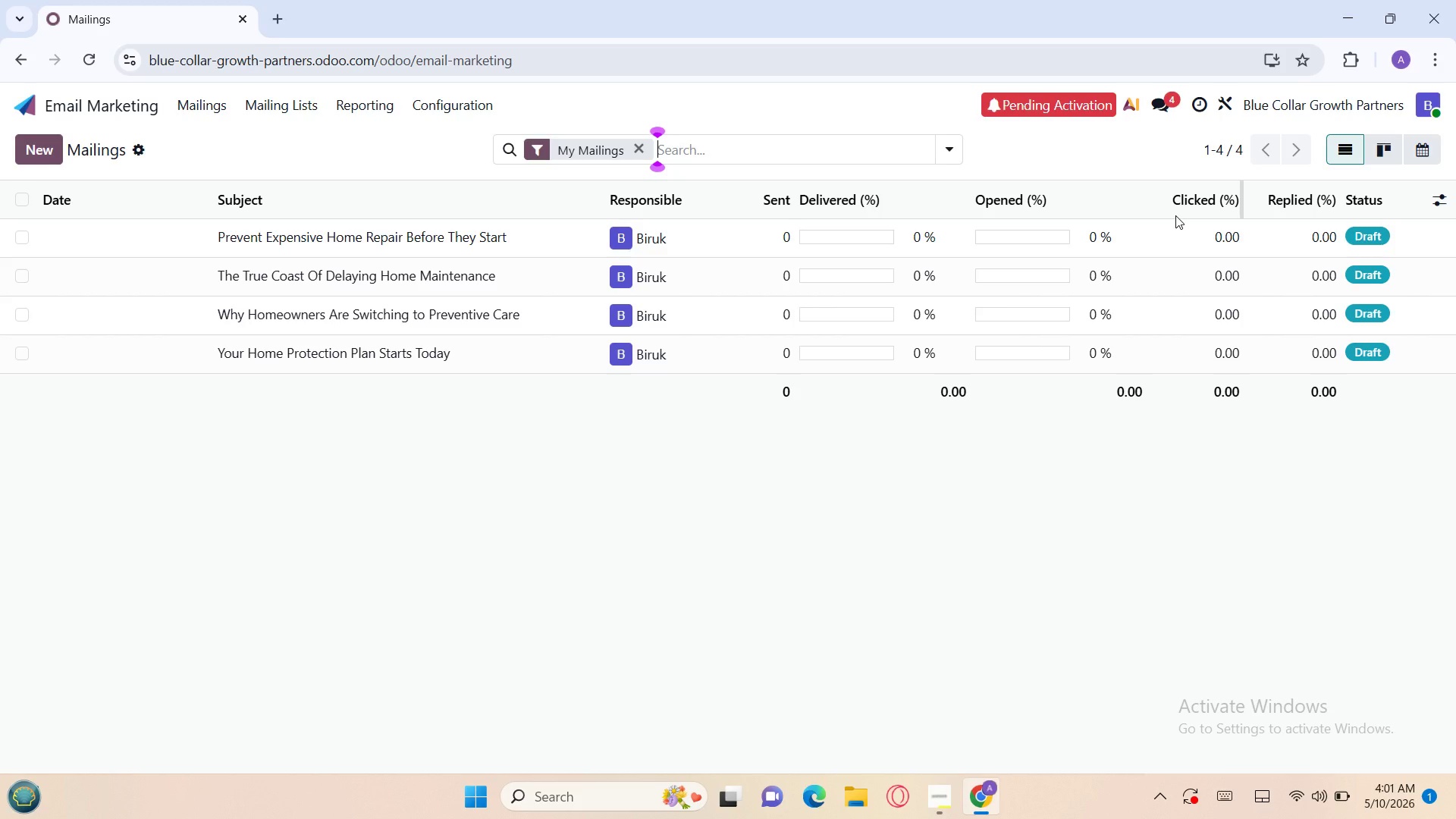 
wait(8.47)
 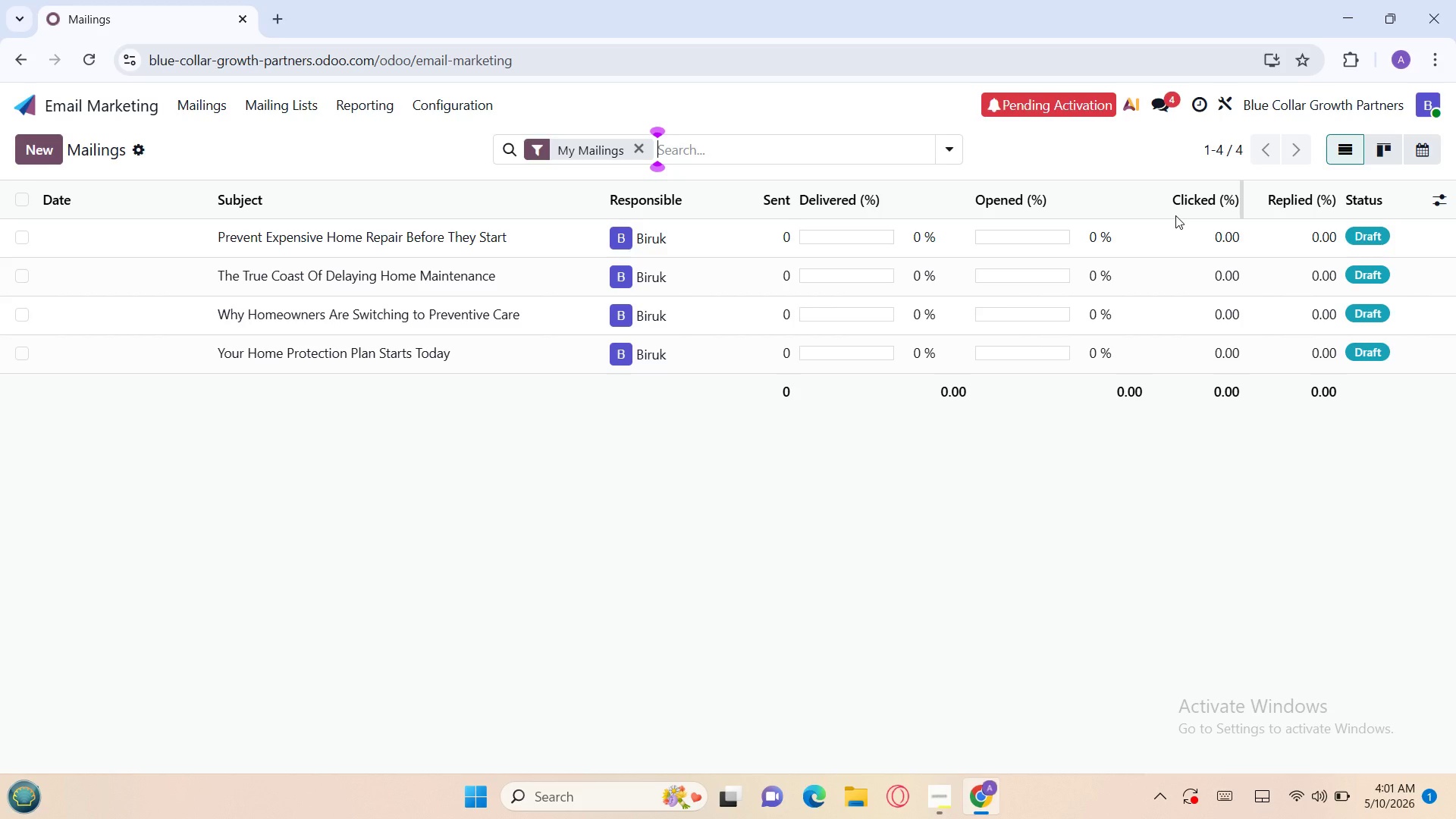 
left_click([930, 791])